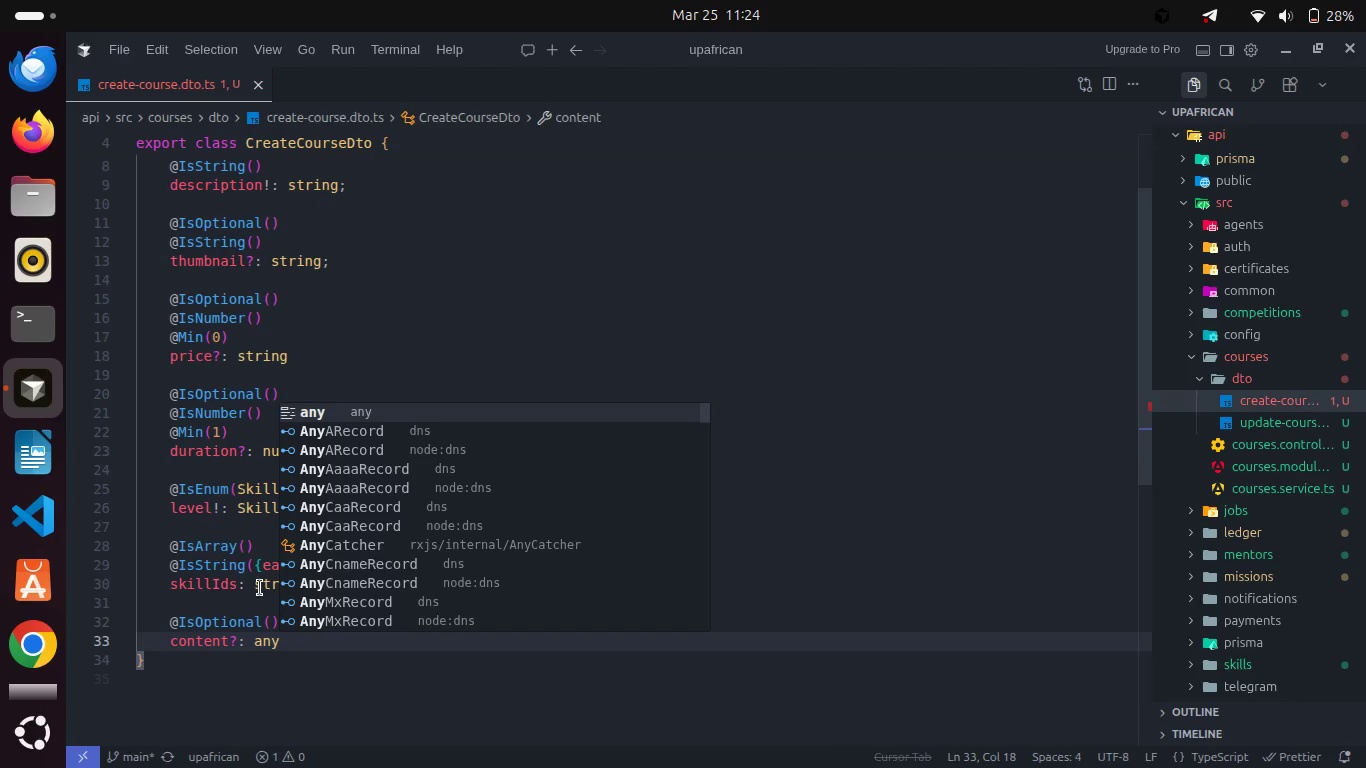 
key(Semicolon)
 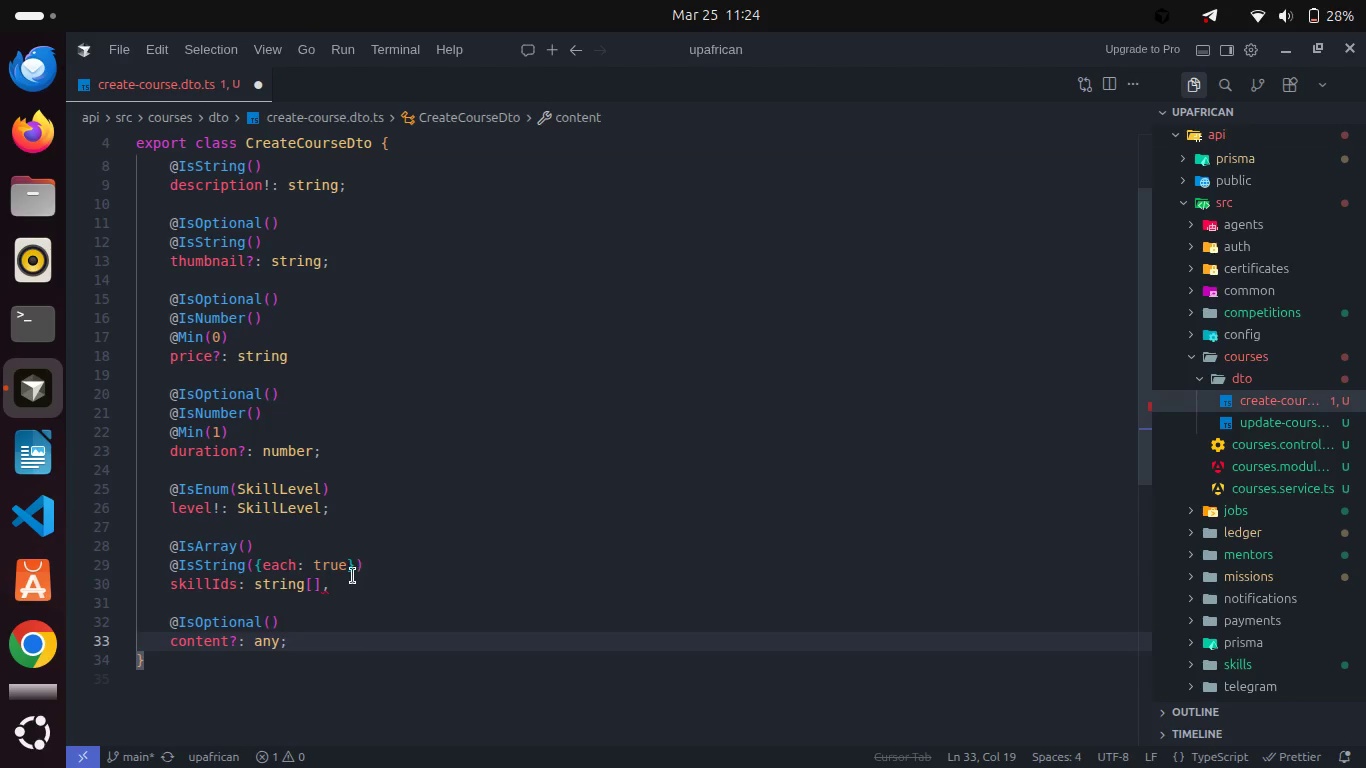 
left_click([353, 576])
 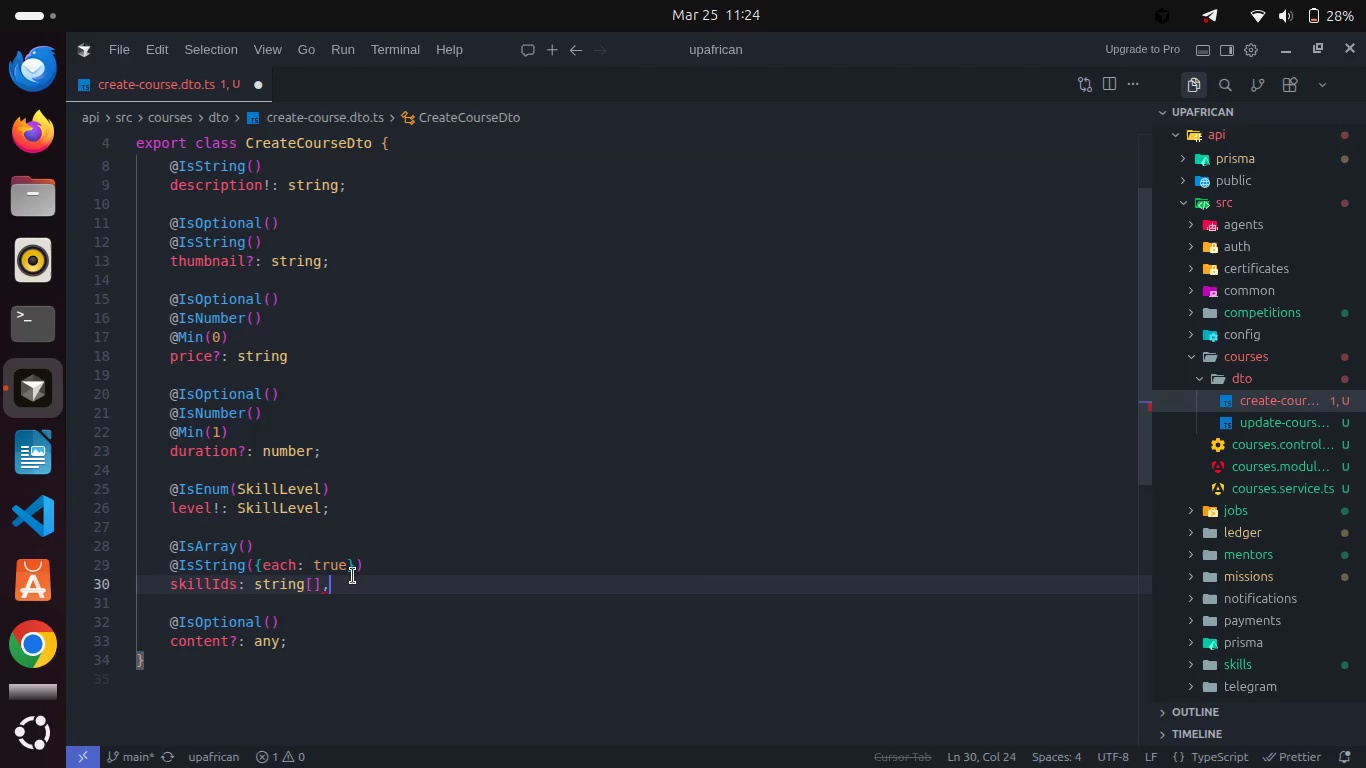 
key(Backspace)
 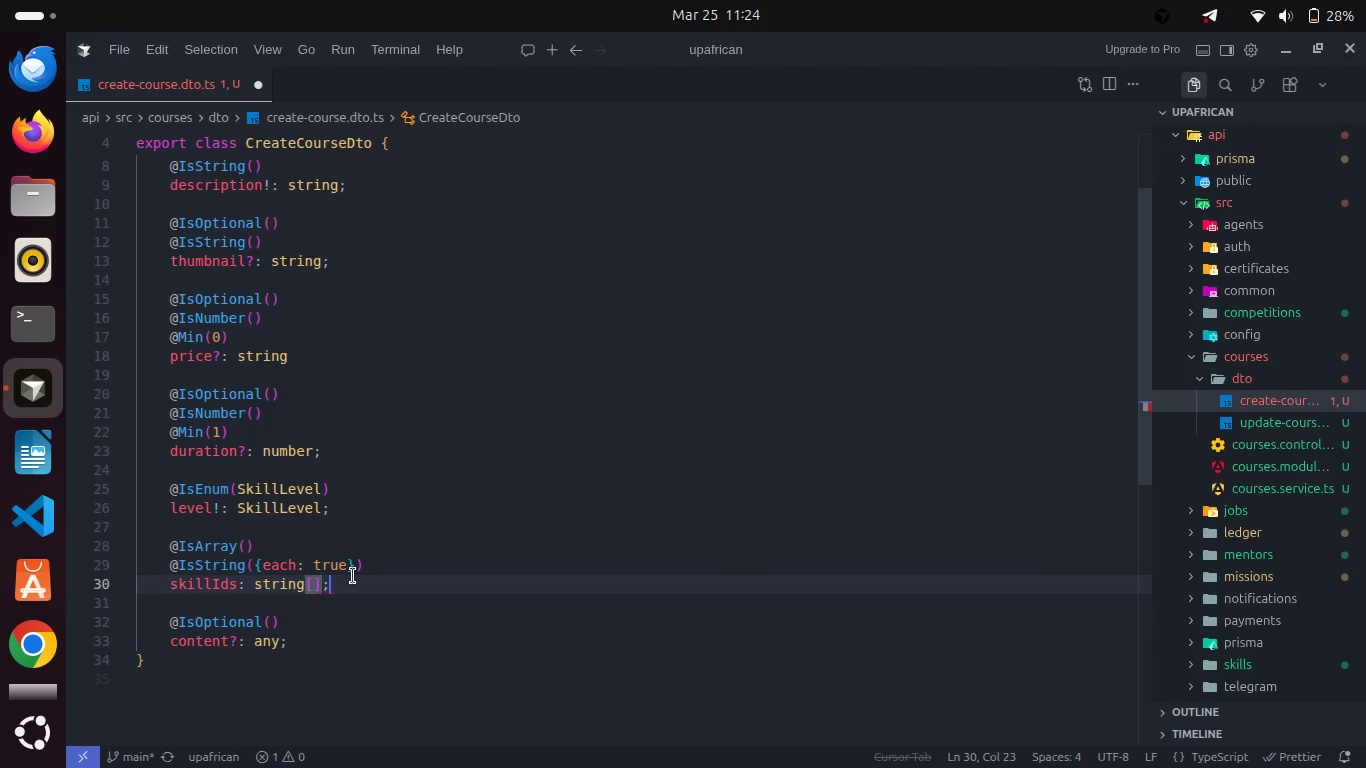 
key(Semicolon)
 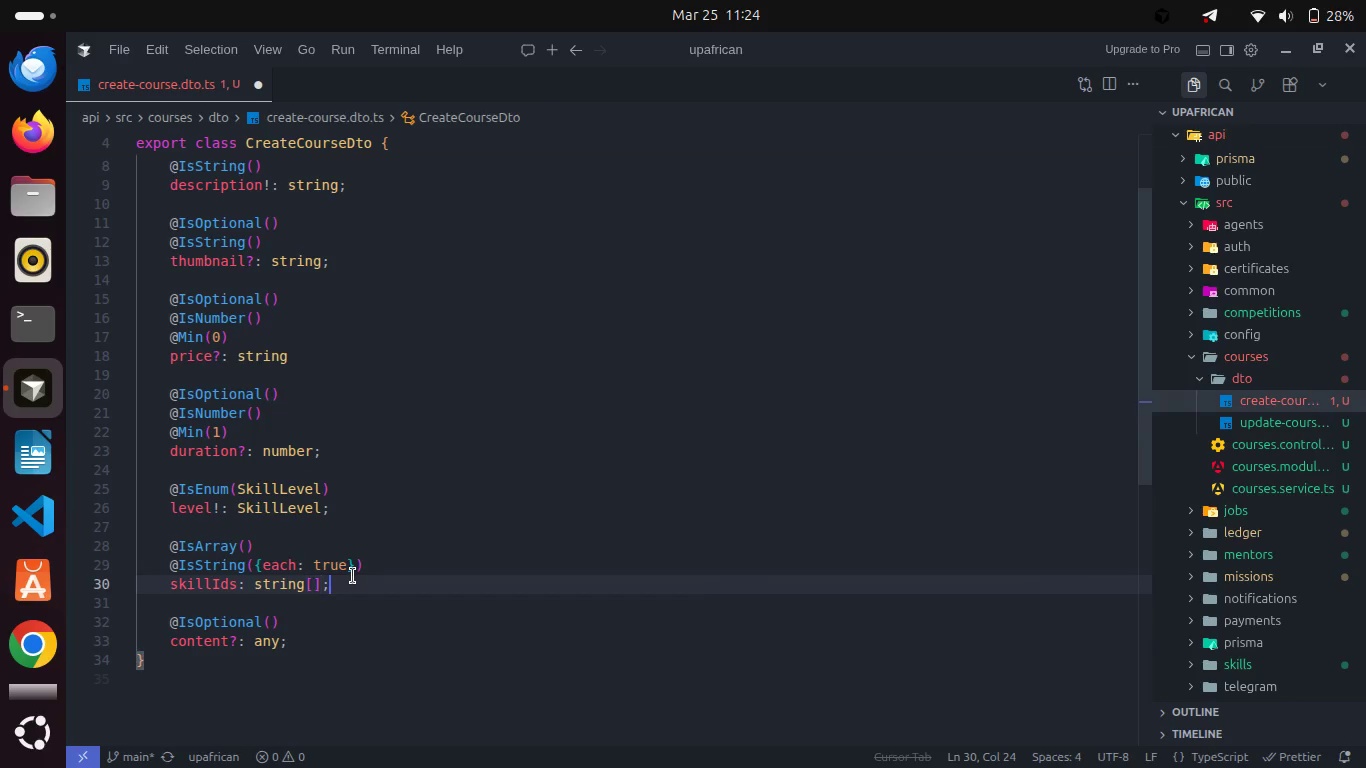 
key(Control+S)
 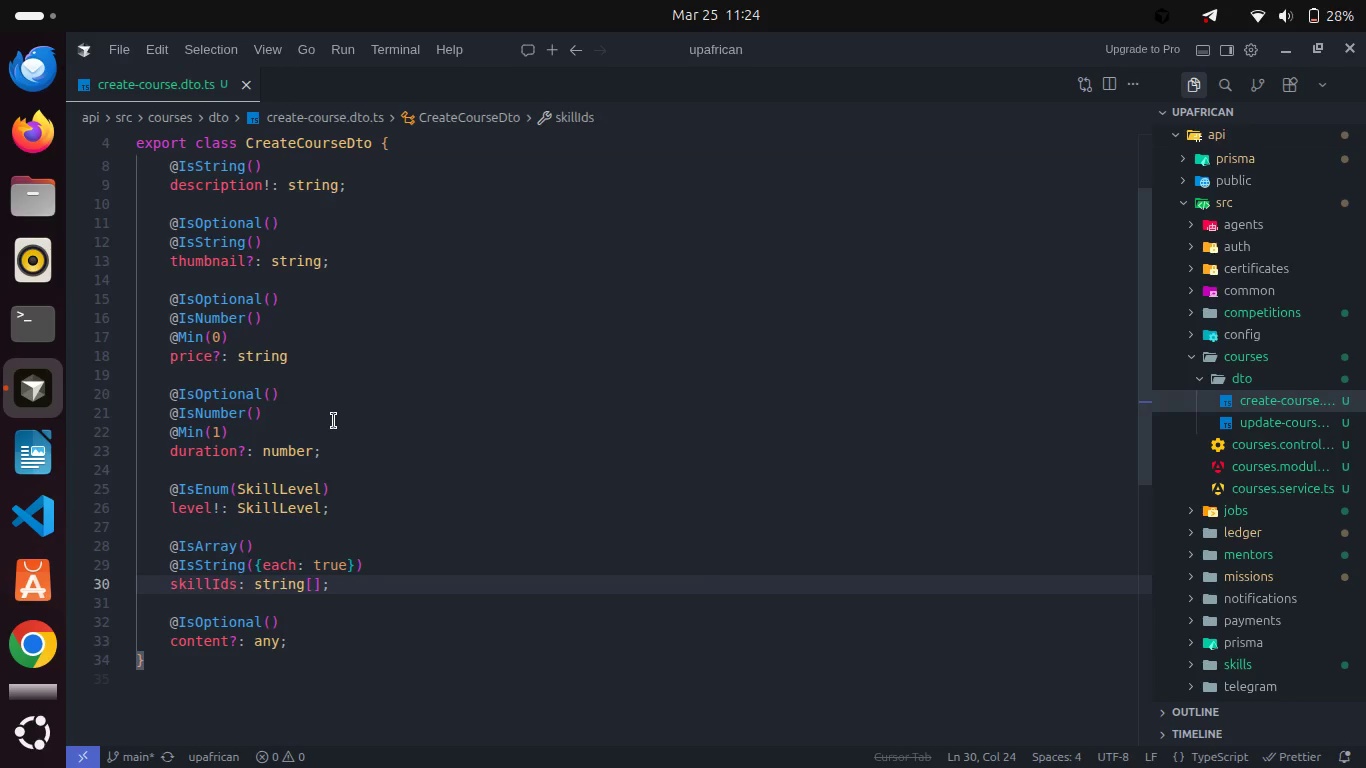 
scroll: coordinate [334, 421], scroll_direction: down, amount: 2.0
 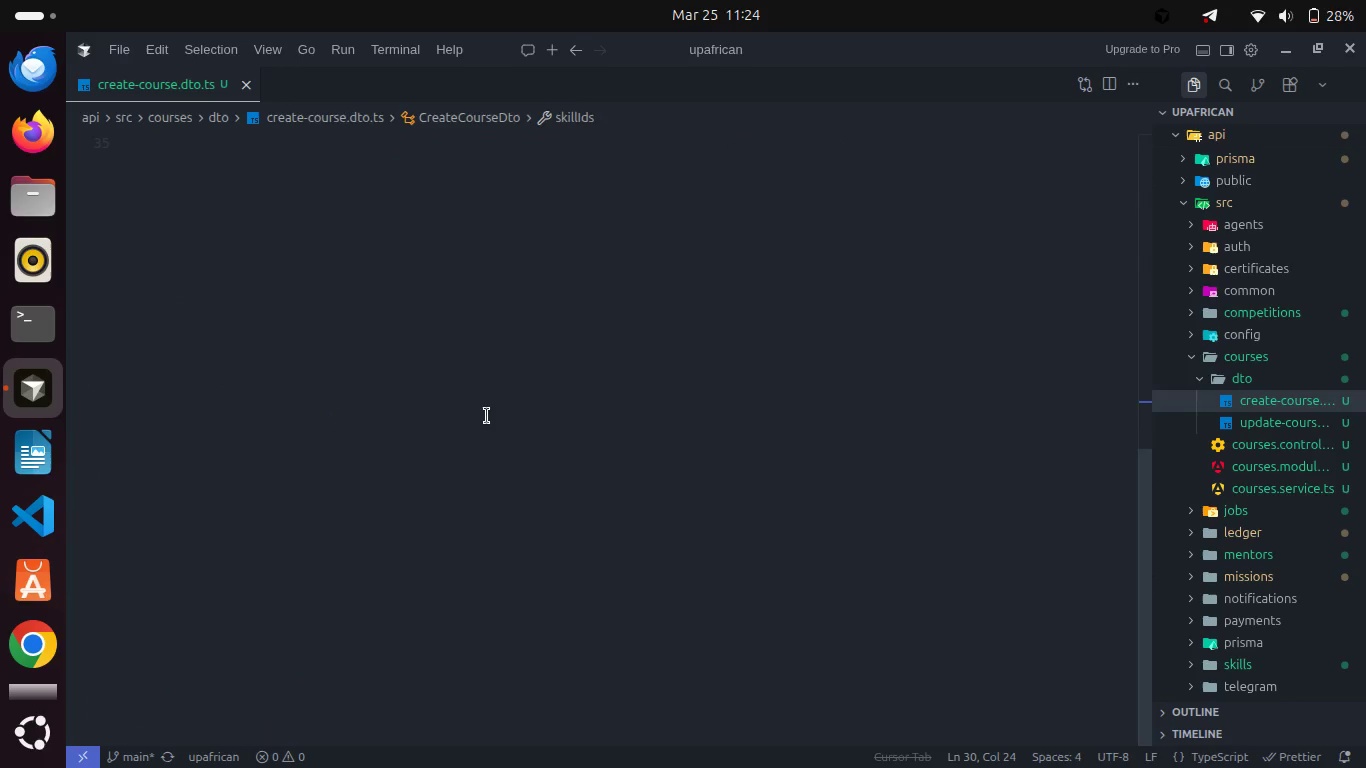 
scroll: coordinate [487, 416], scroll_direction: up, amount: 11.0
 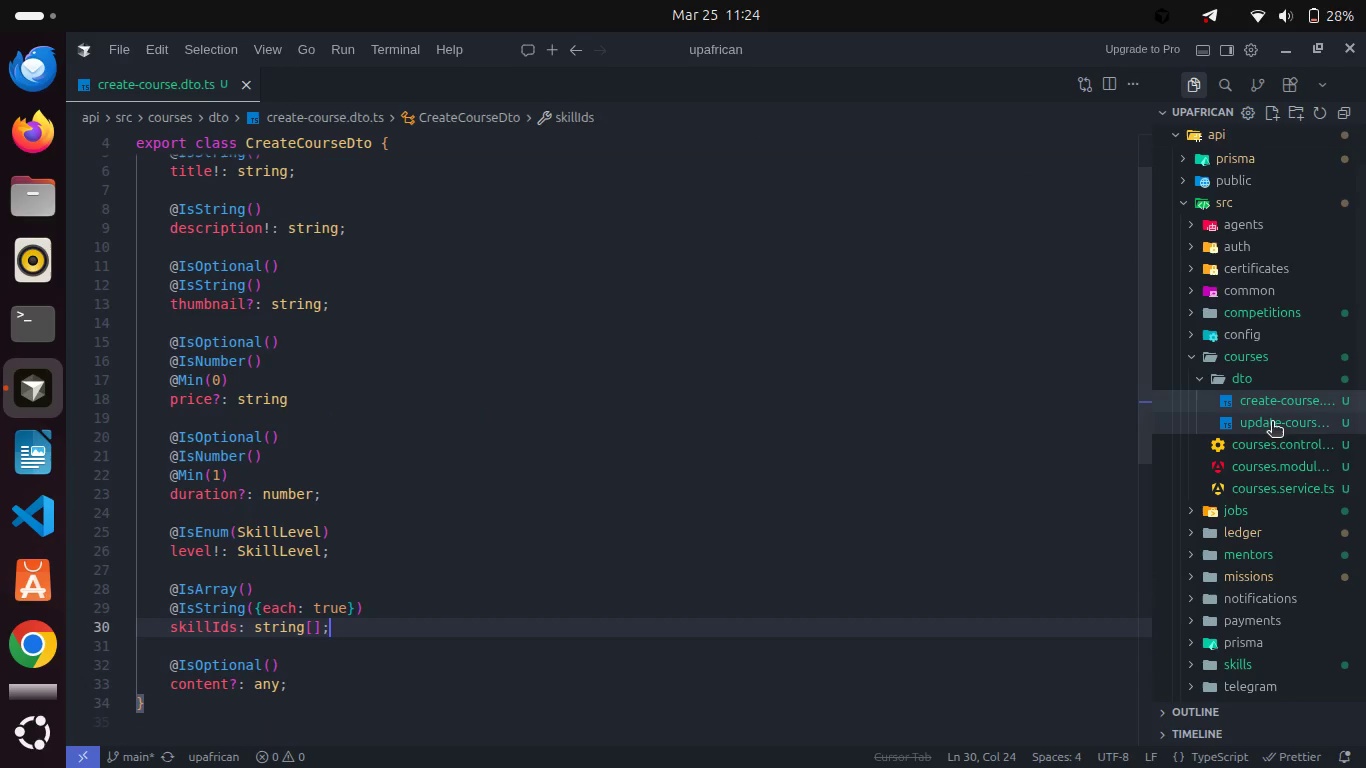 
left_click([1268, 425])
 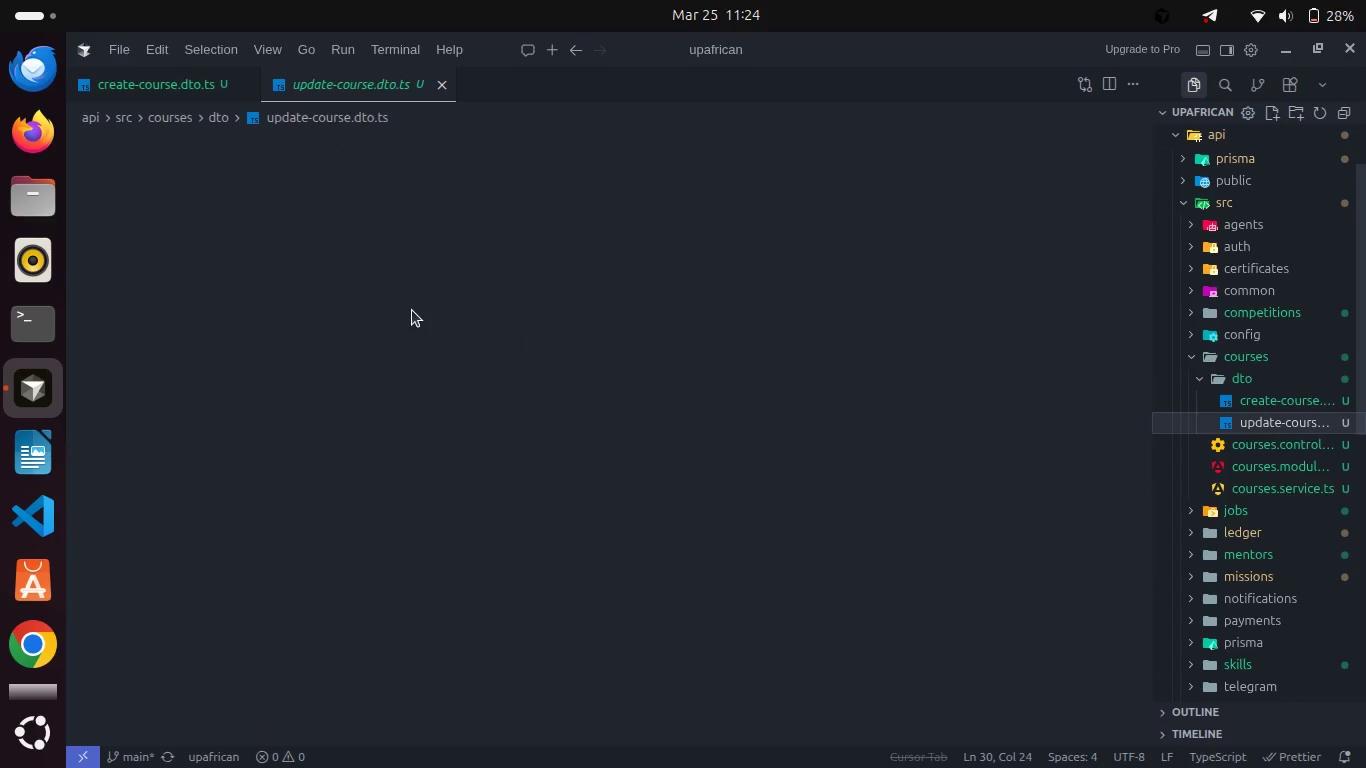 
scroll: coordinate [395, 234], scroll_direction: up, amount: 11.0
 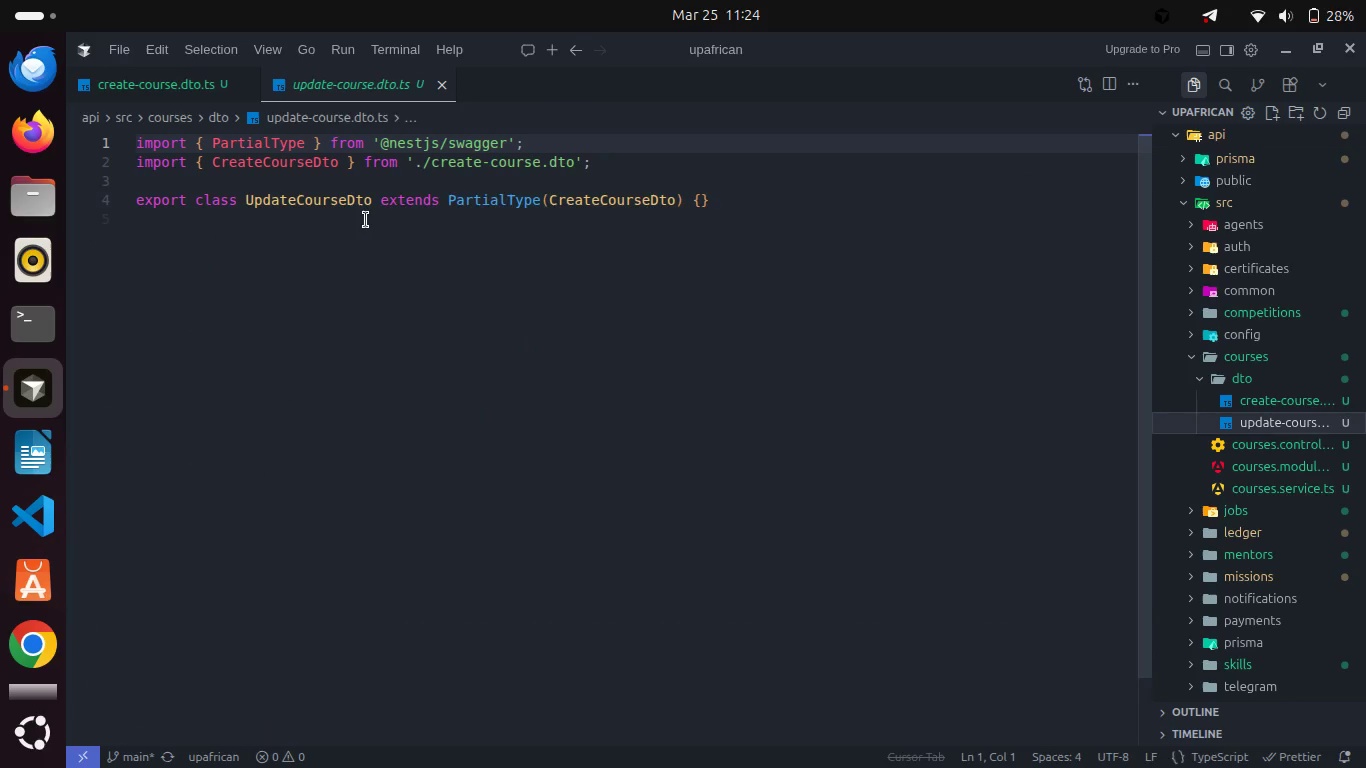 
key(Control+ControlLeft)
 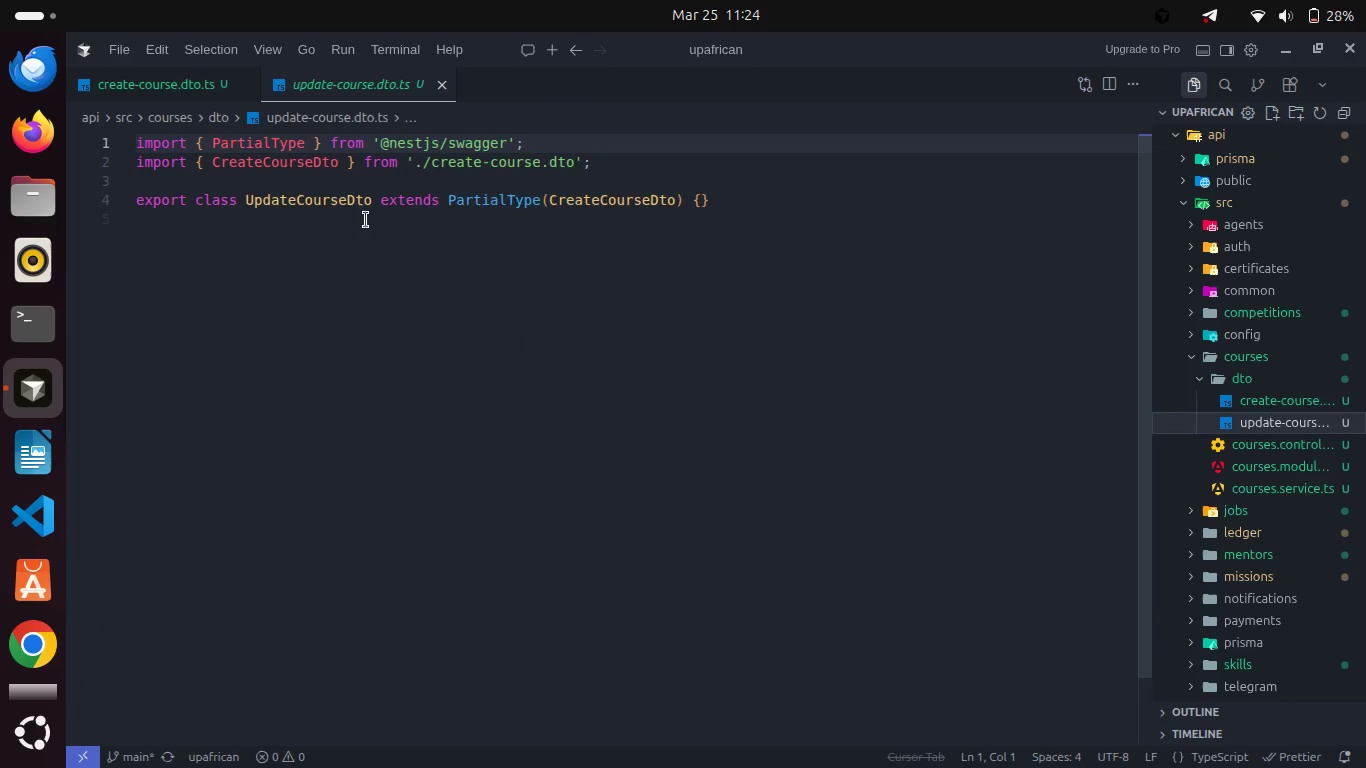 
key(Control+A)
 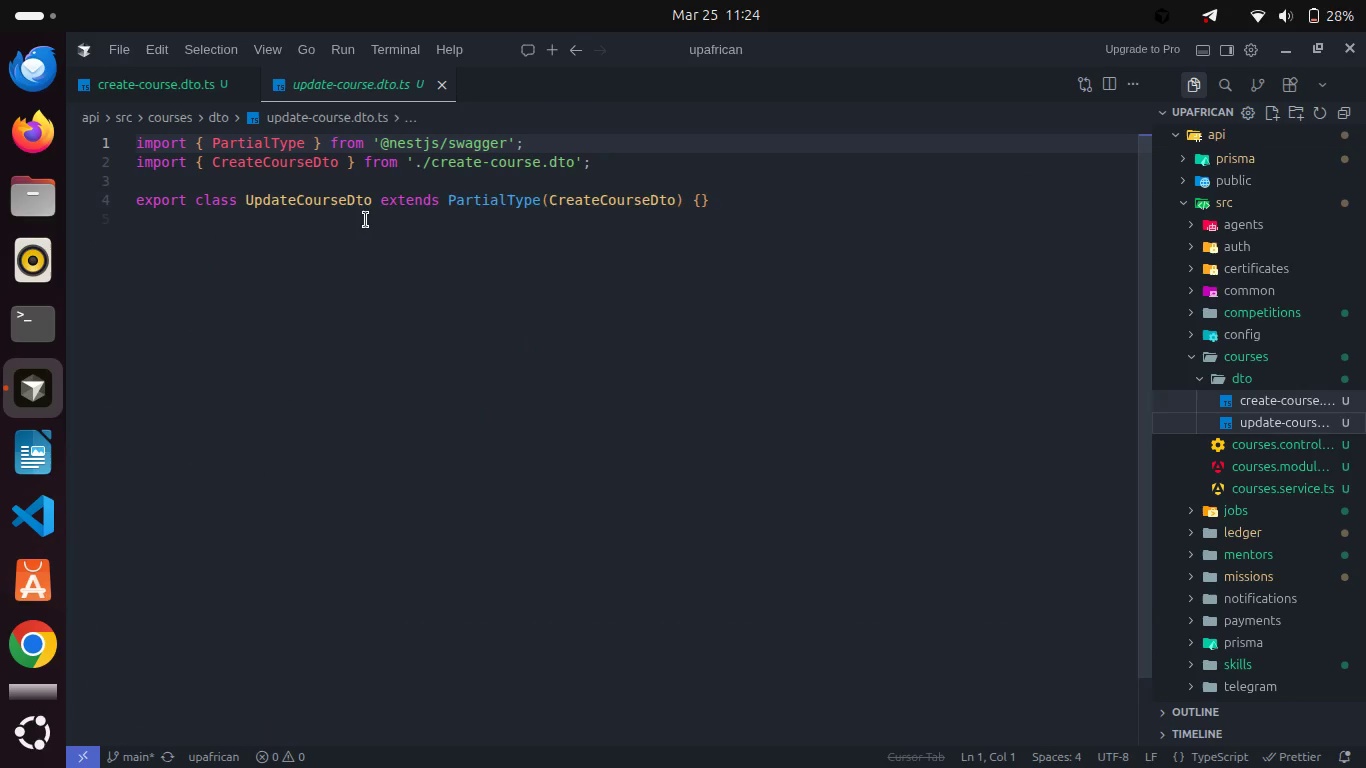 
key(Backspace)
 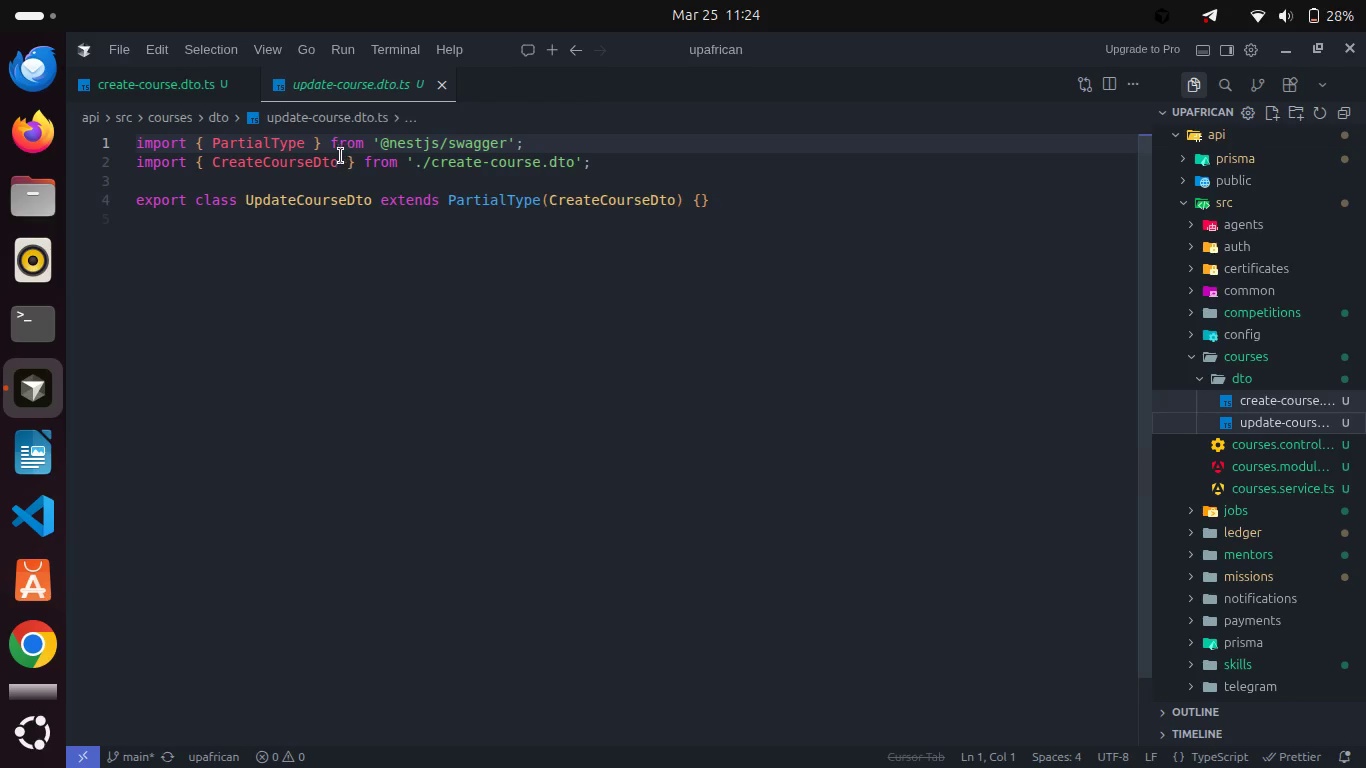 
left_click_drag(start_coordinate=[279, 178], to_coordinate=[123, 139])
 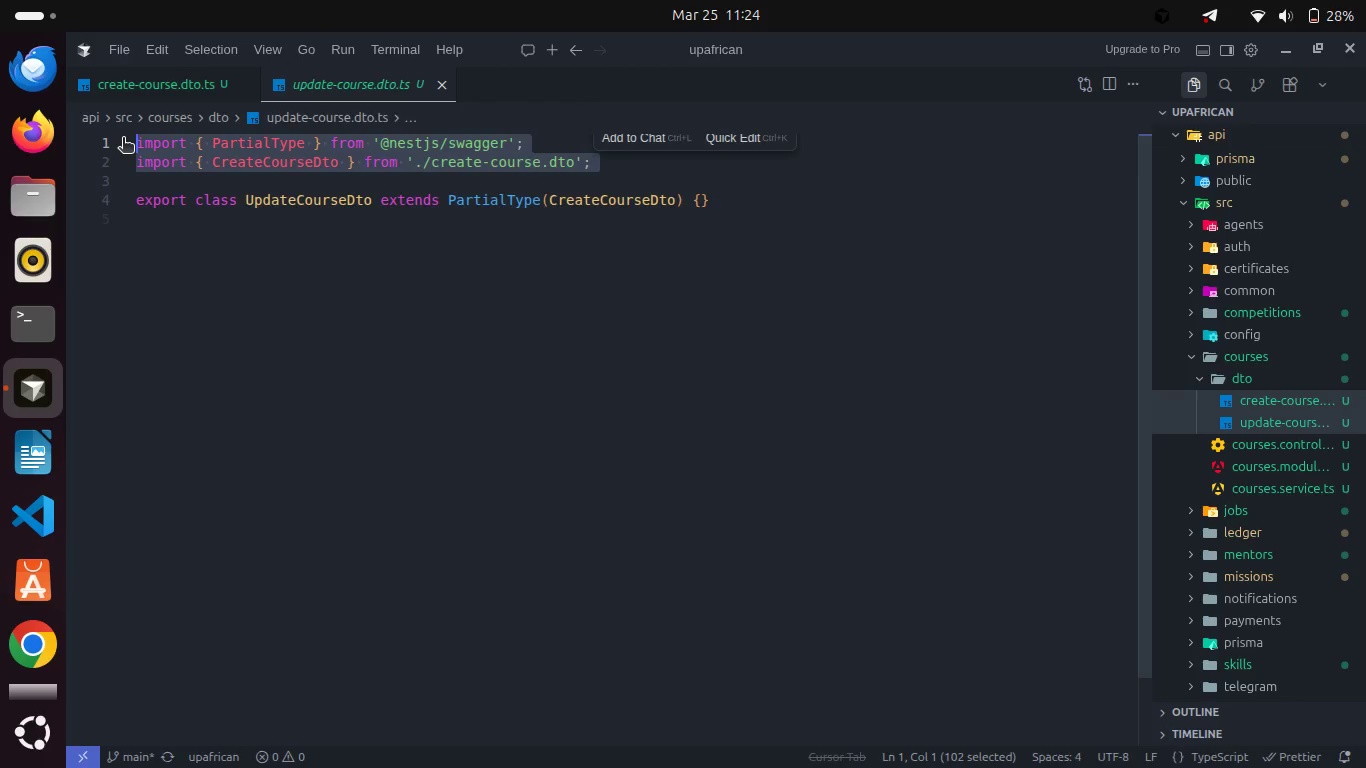 
key(Backspace)
 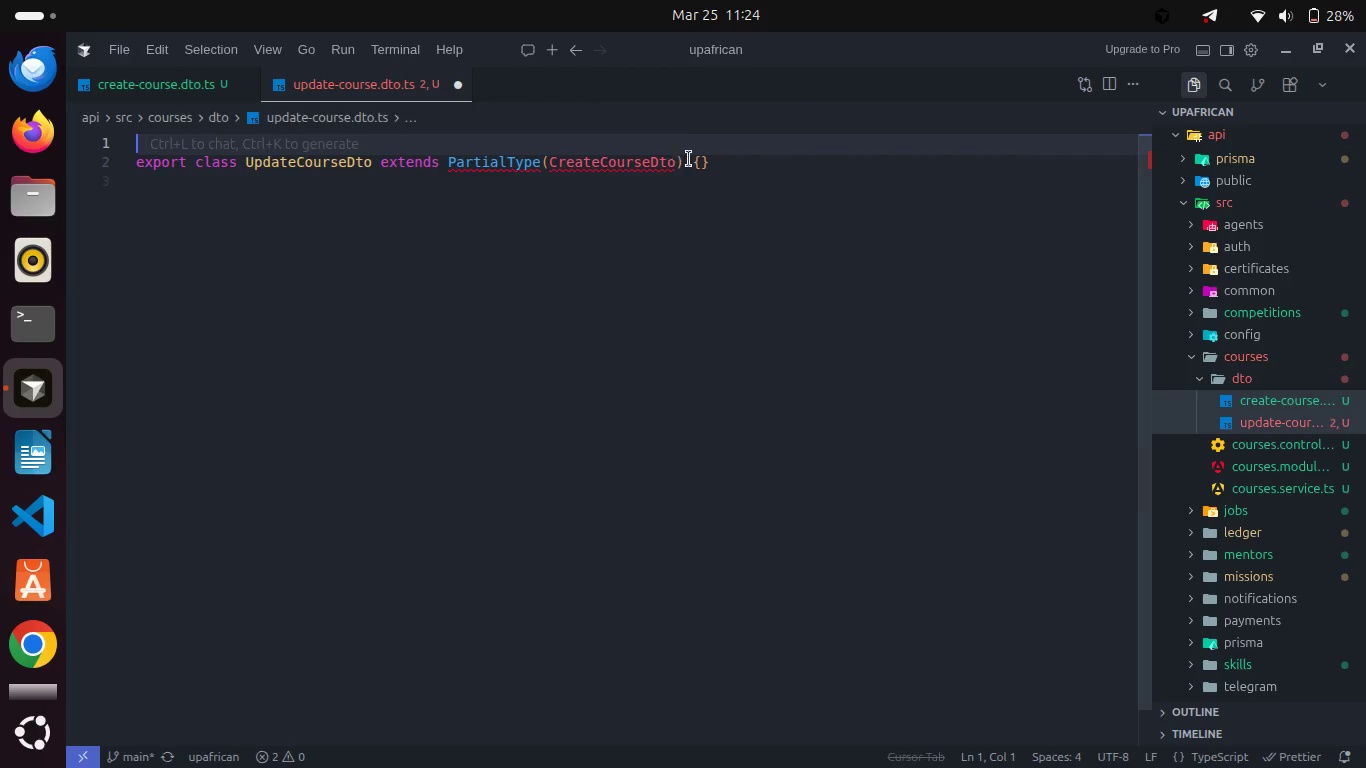 
left_click_drag(start_coordinate=[692, 165], to_coordinate=[406, 157])
 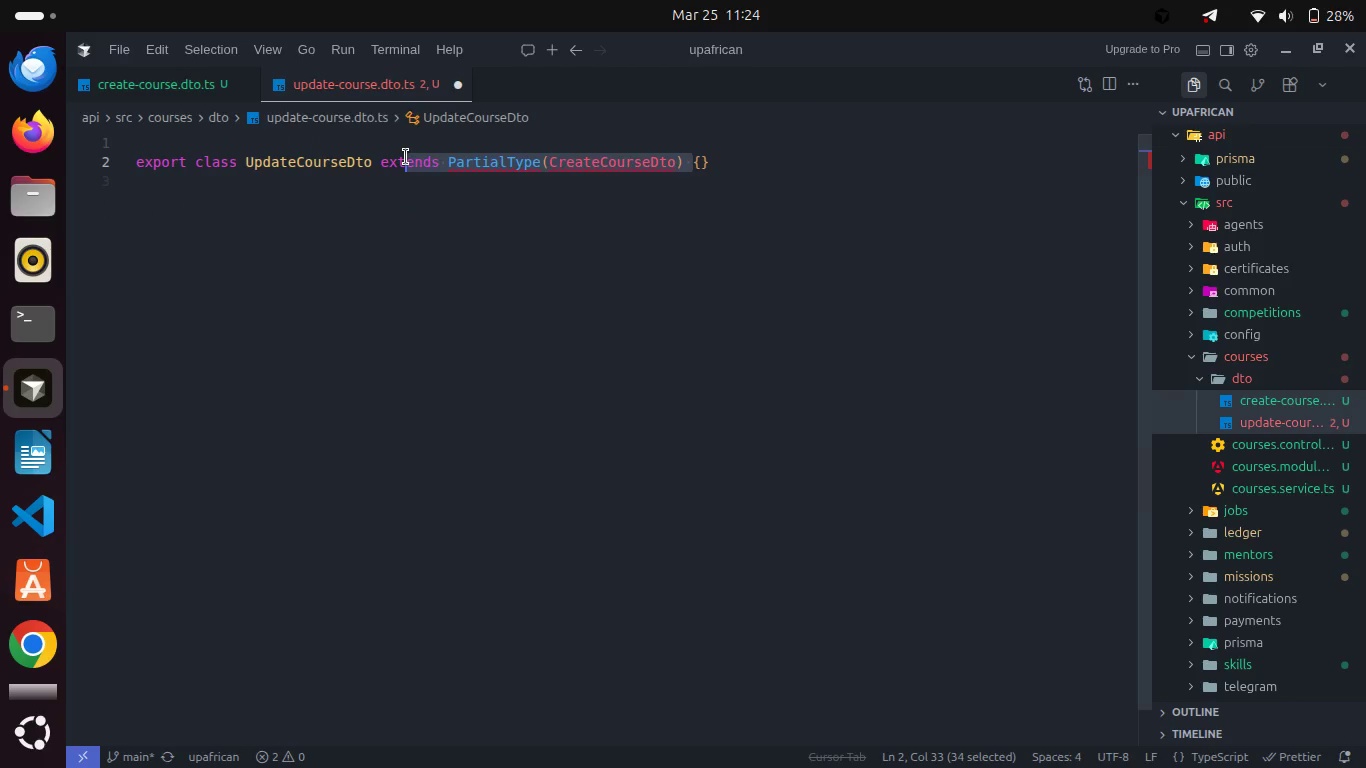 
key(Backspace)
 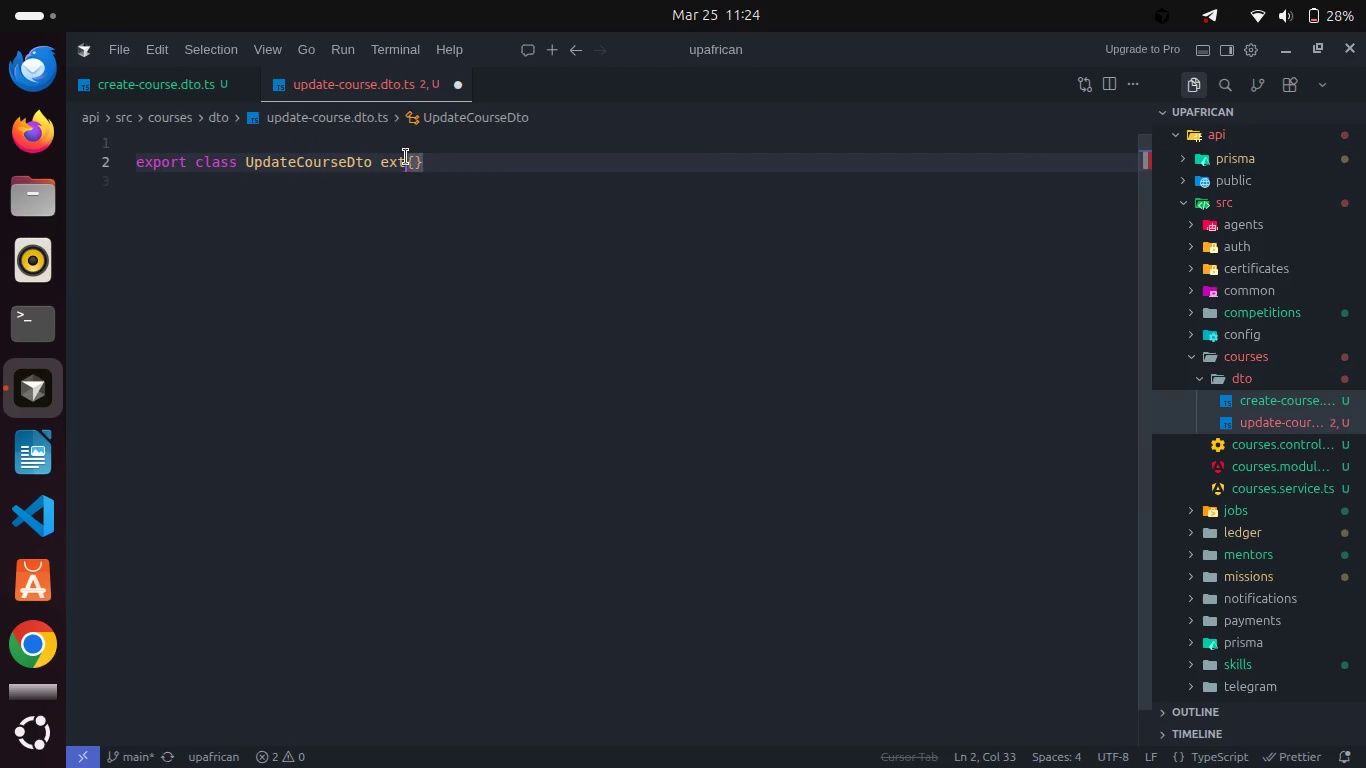 
key(Backspace)
 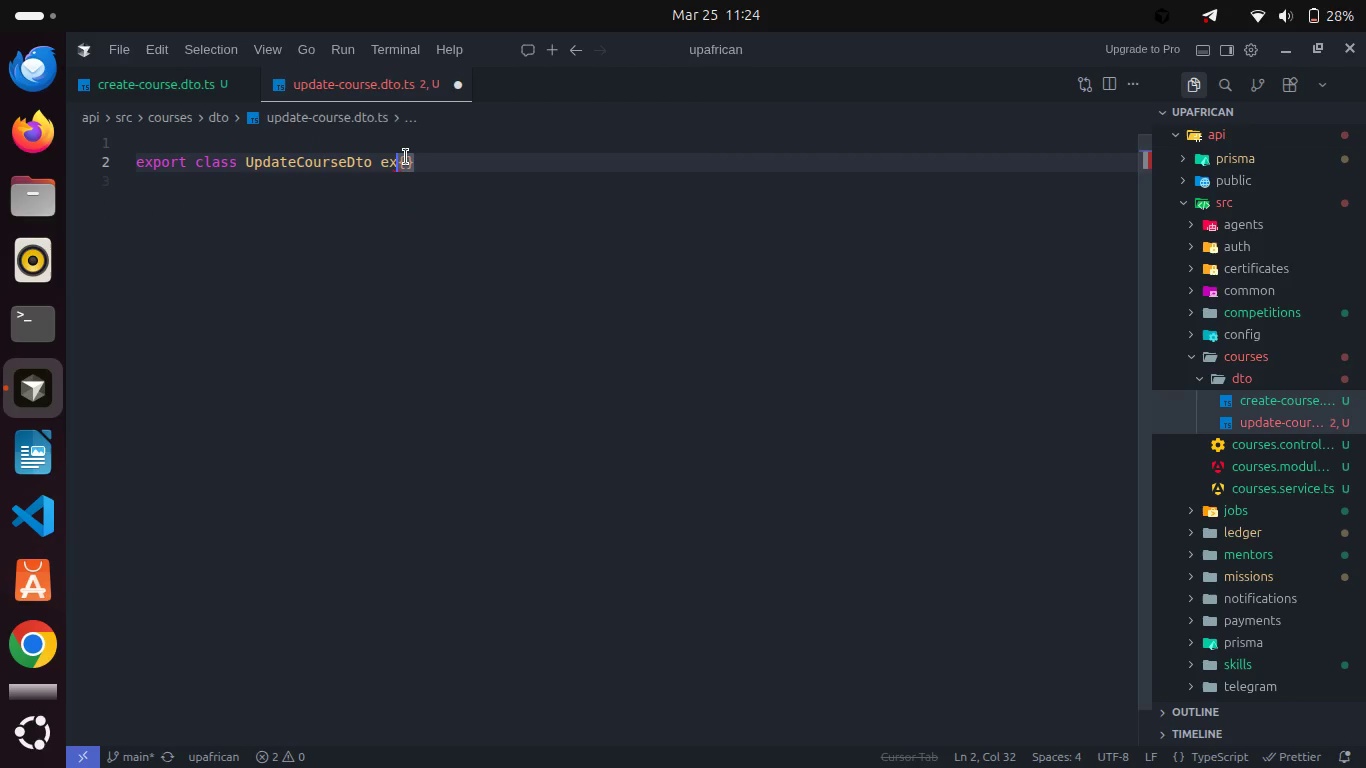 
key(Backspace)
 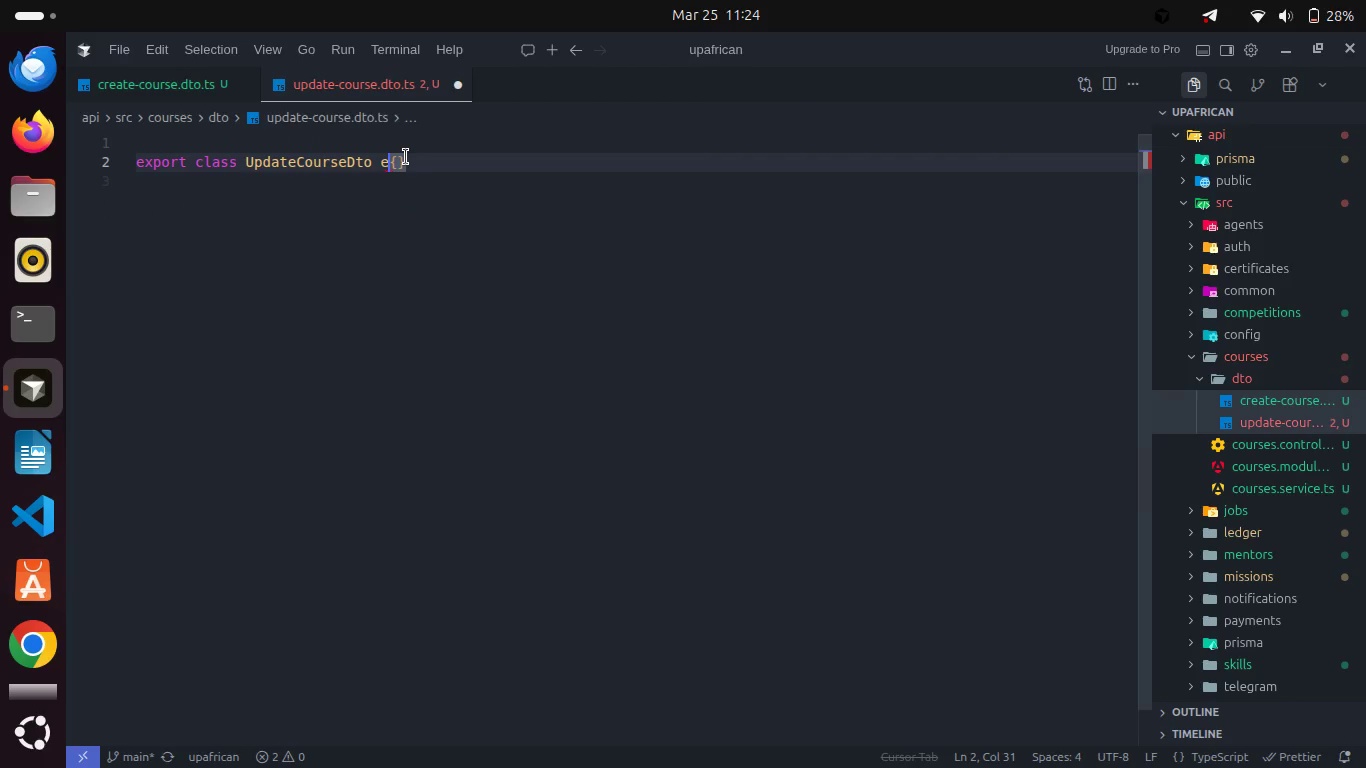 
key(Backspace)
 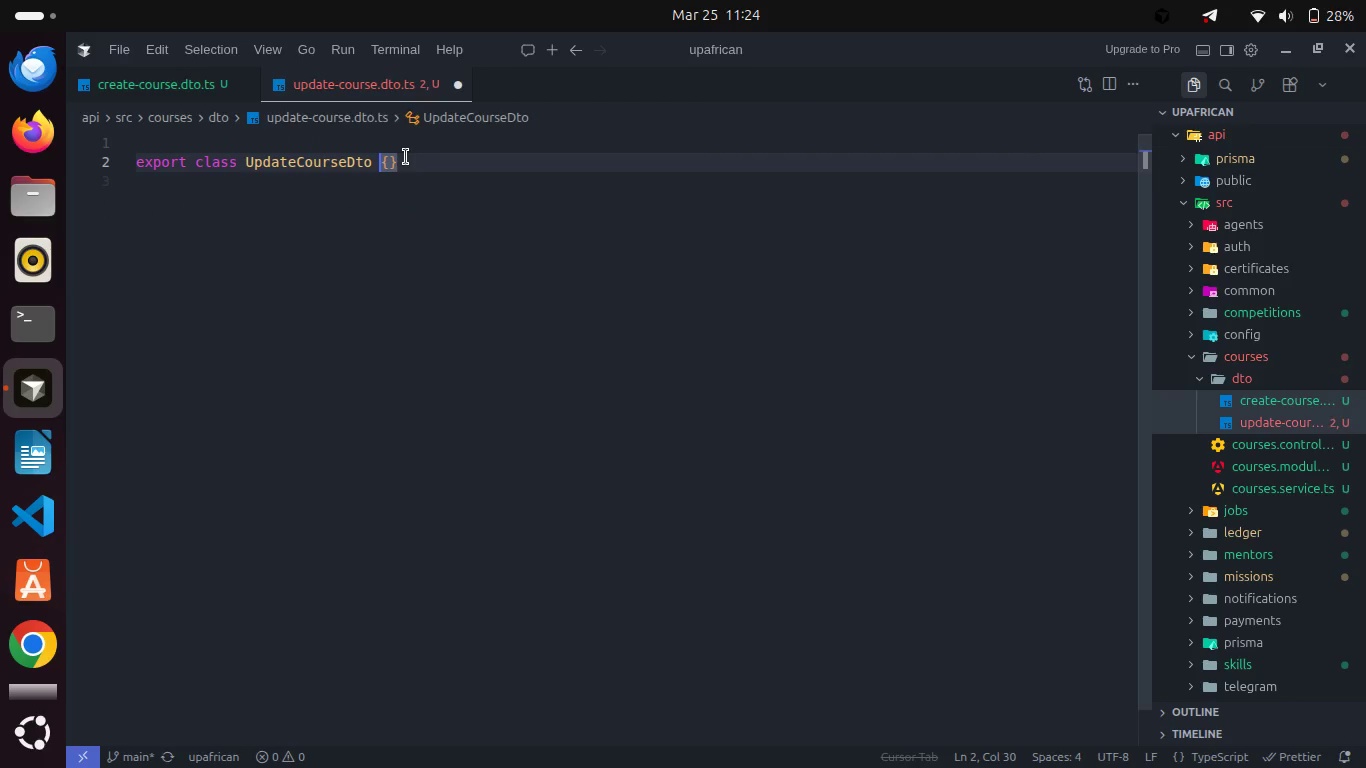 
key(ArrowRight)
 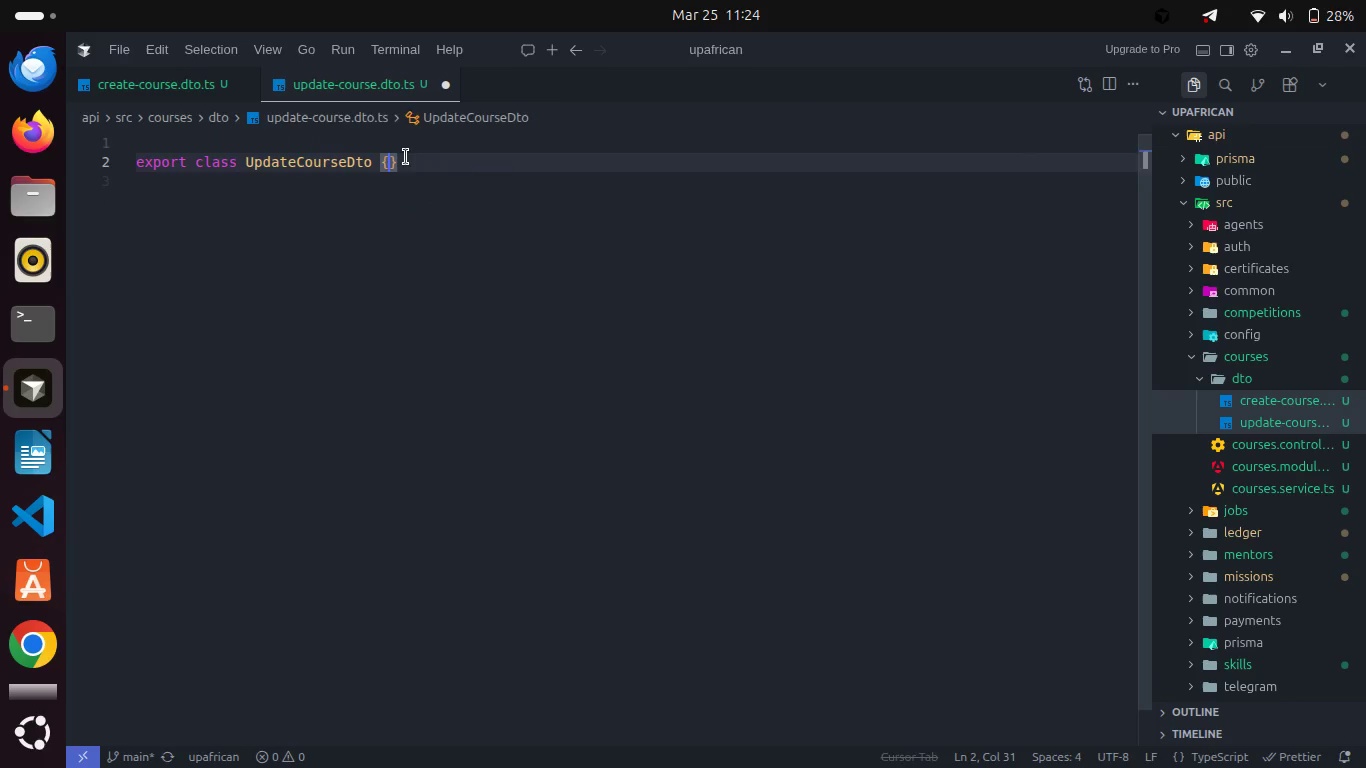 
key(Enter)
 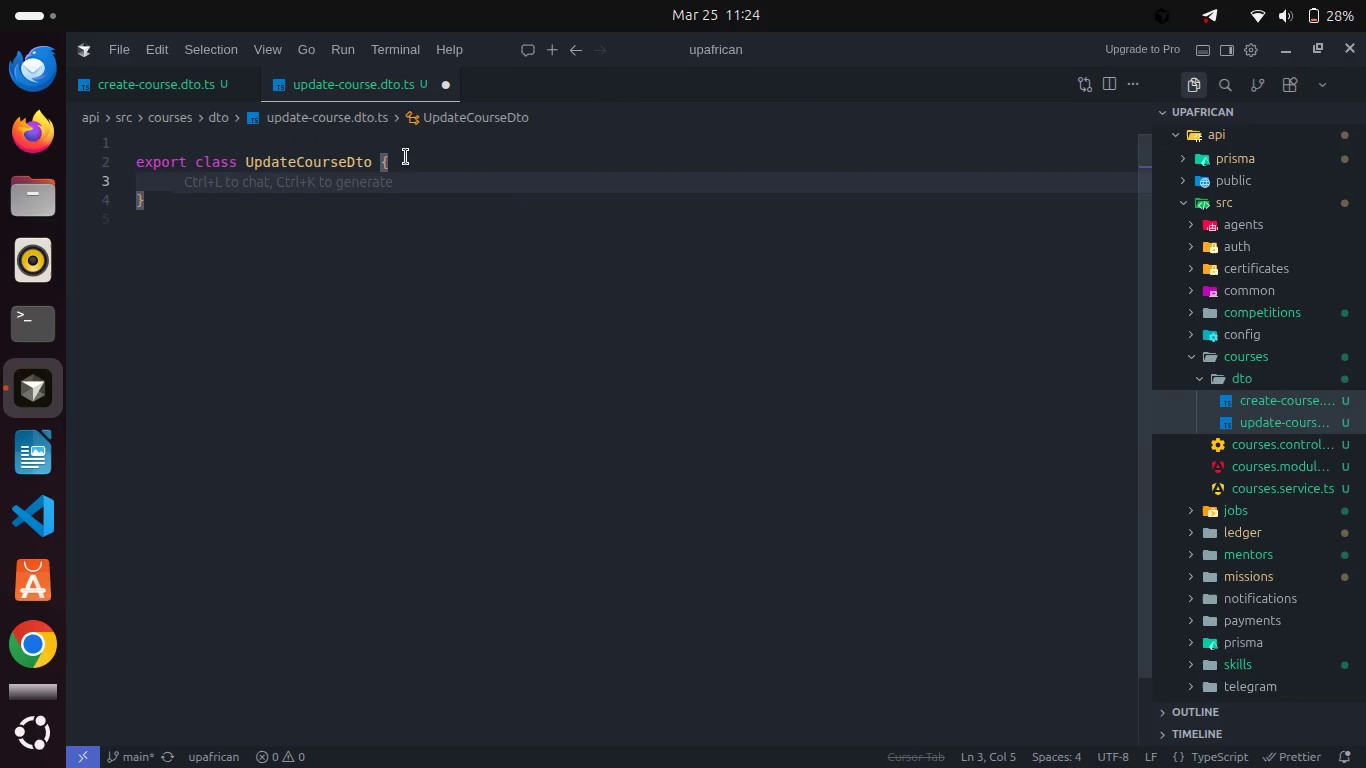 
type(@IsOptio)
 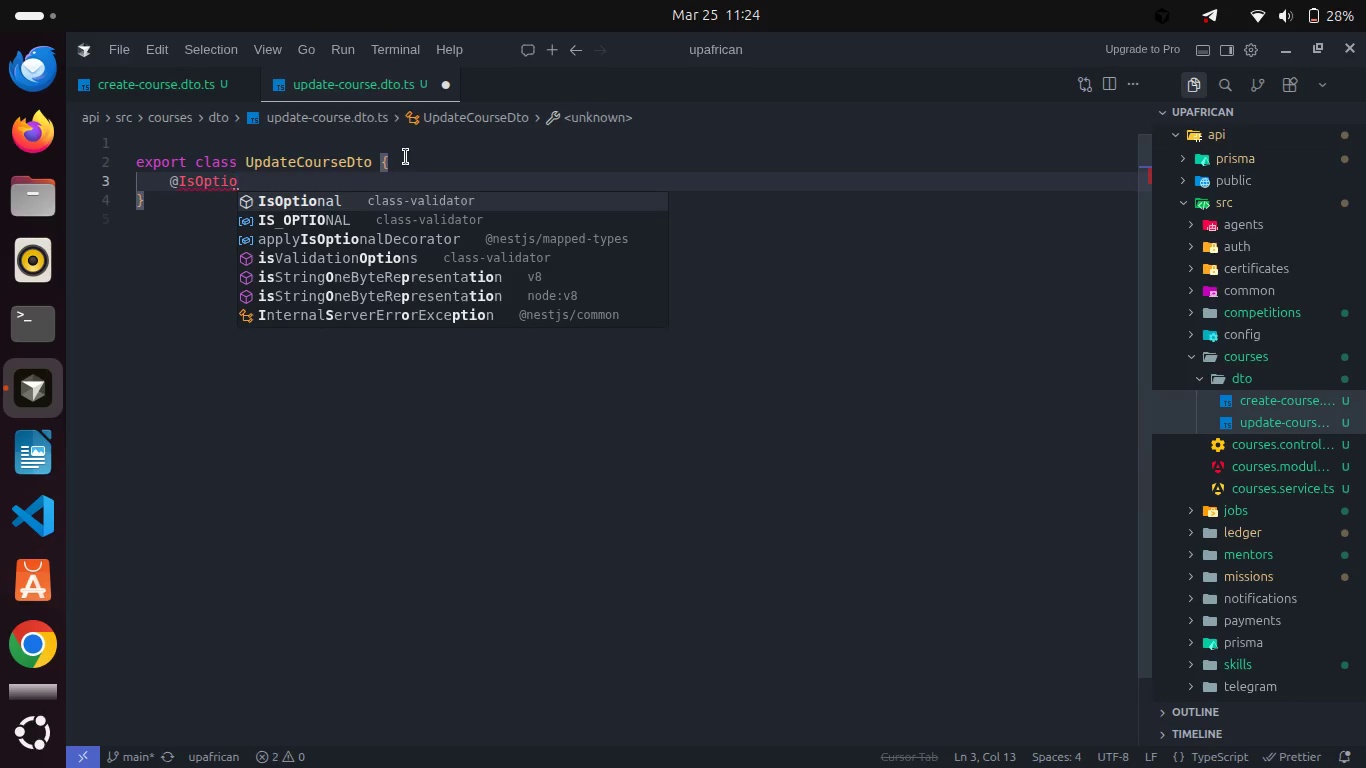 
key(Enter)
 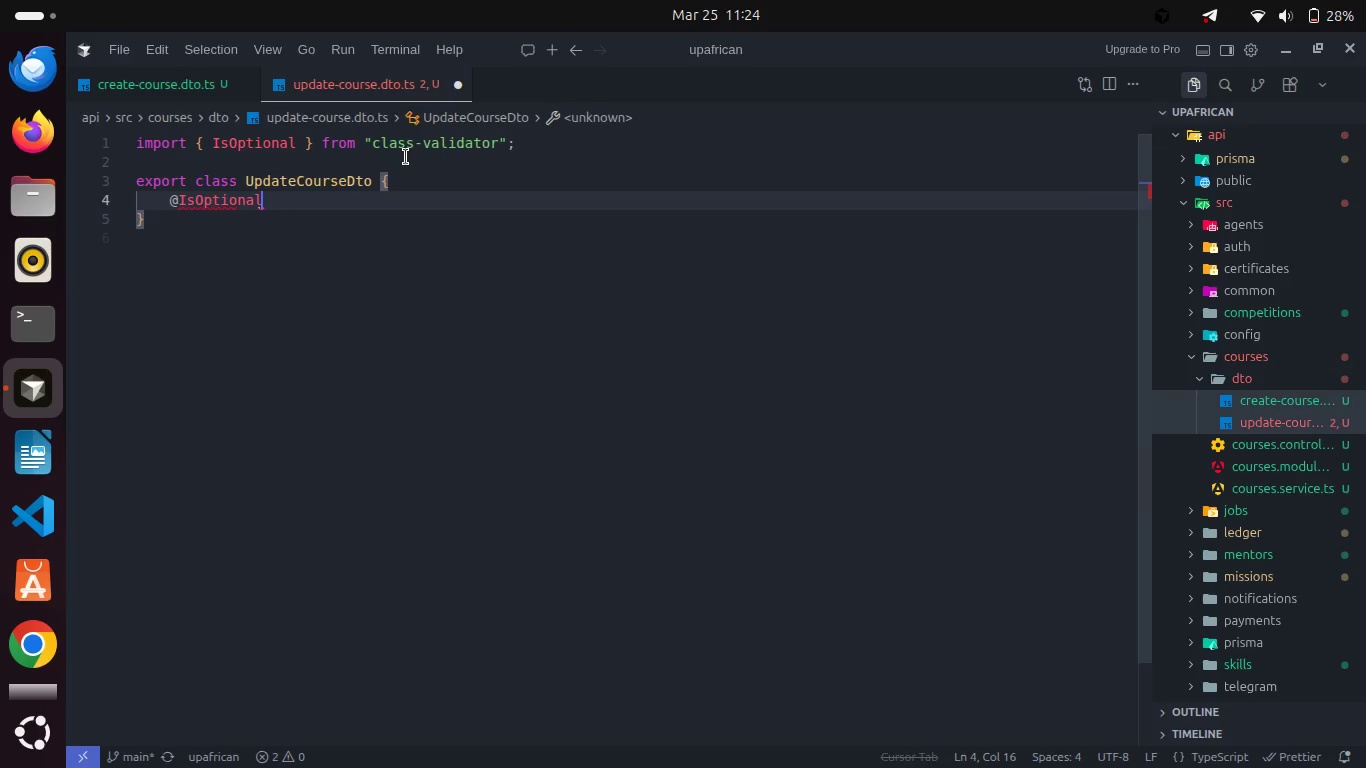 
type())
key(Backspace)
type(())
 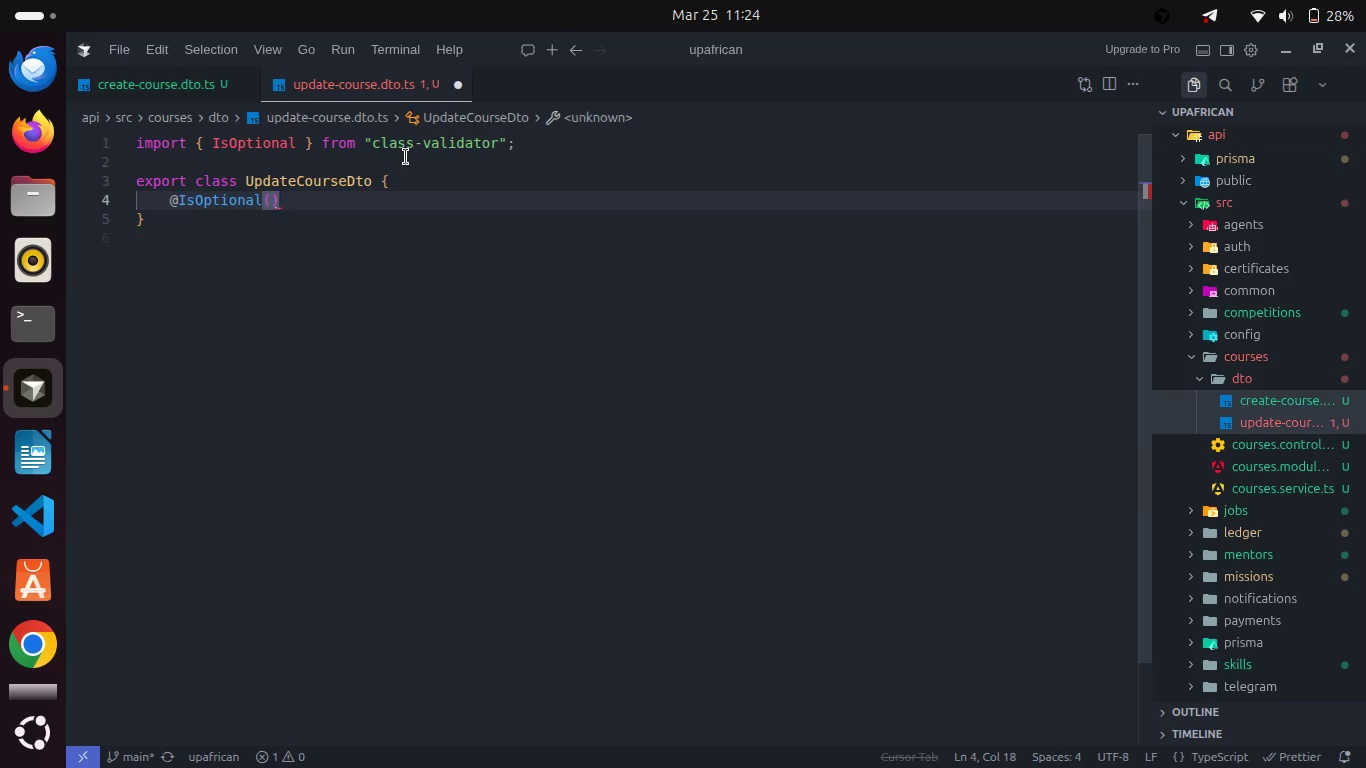 
key(Enter)
 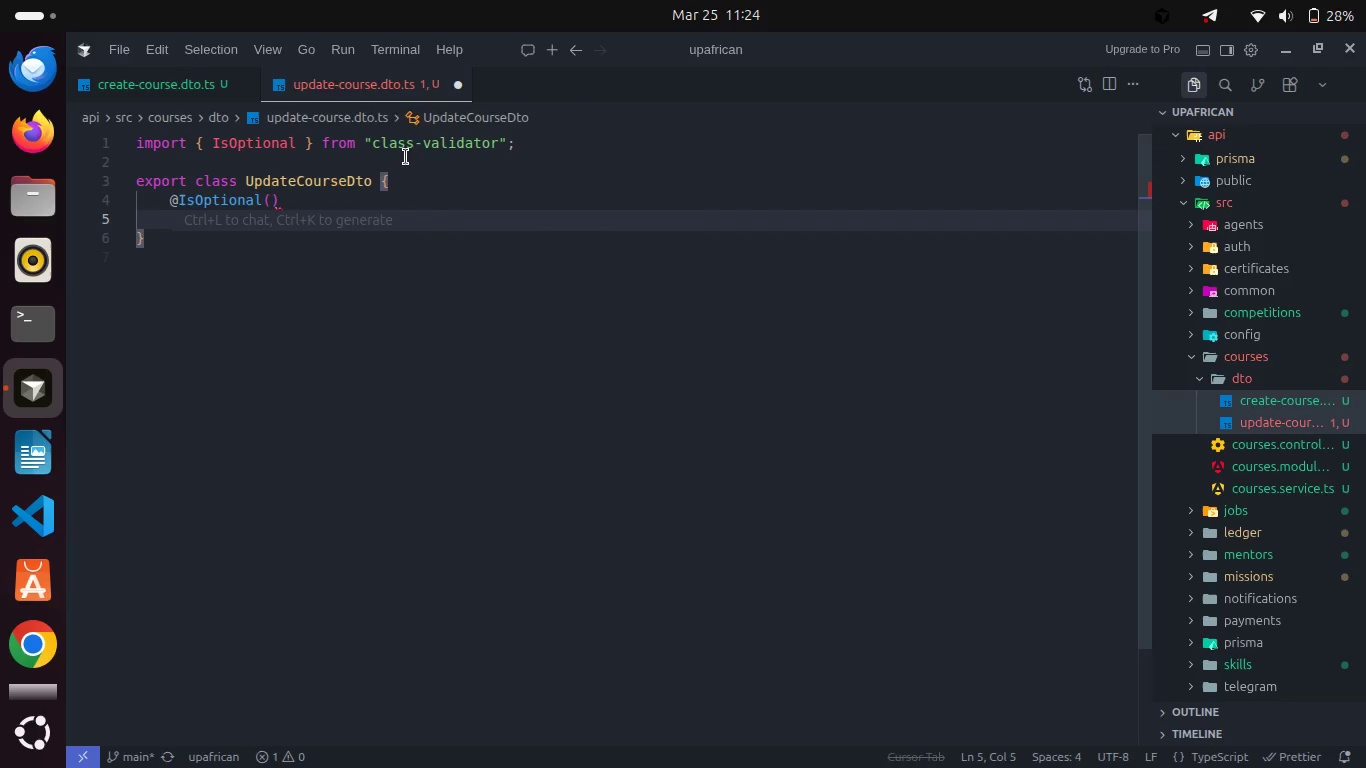 
type(@IsStrin)
 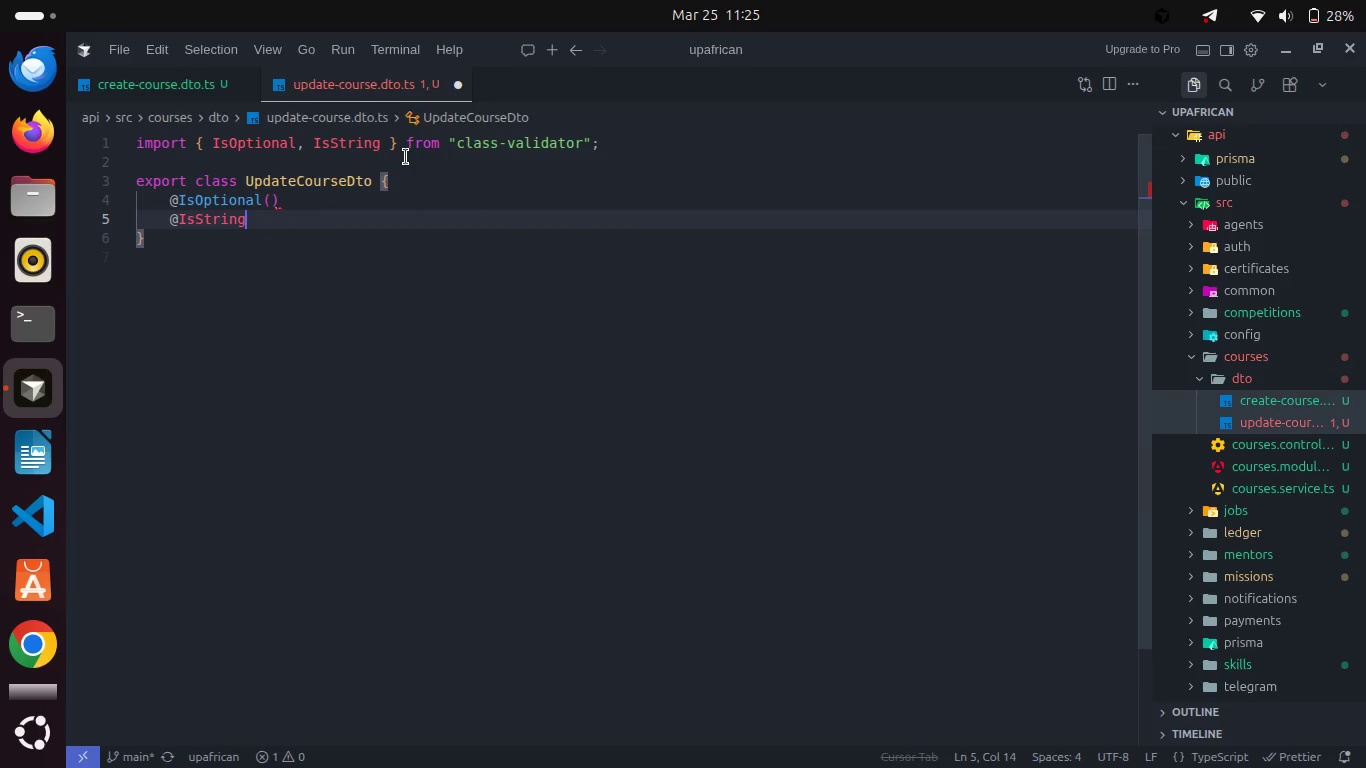 
 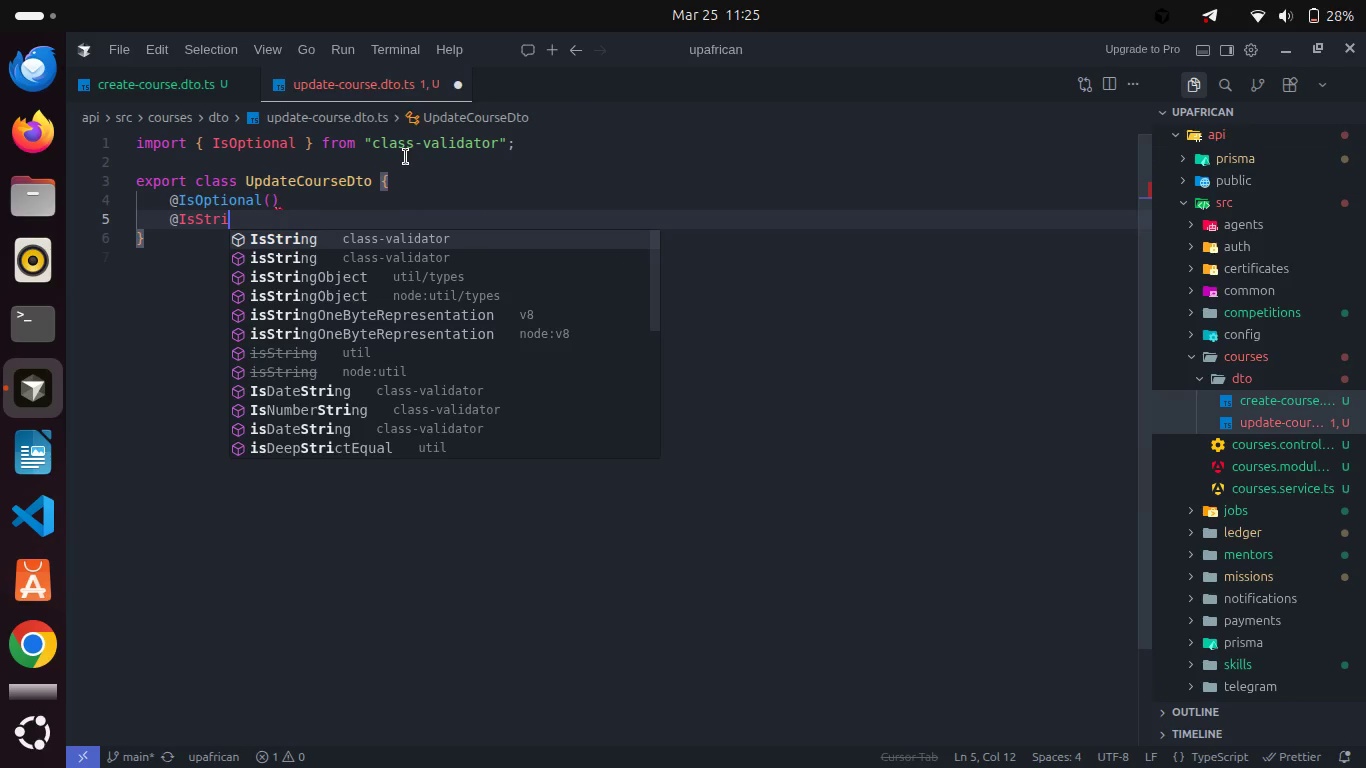 
key(Enter)
 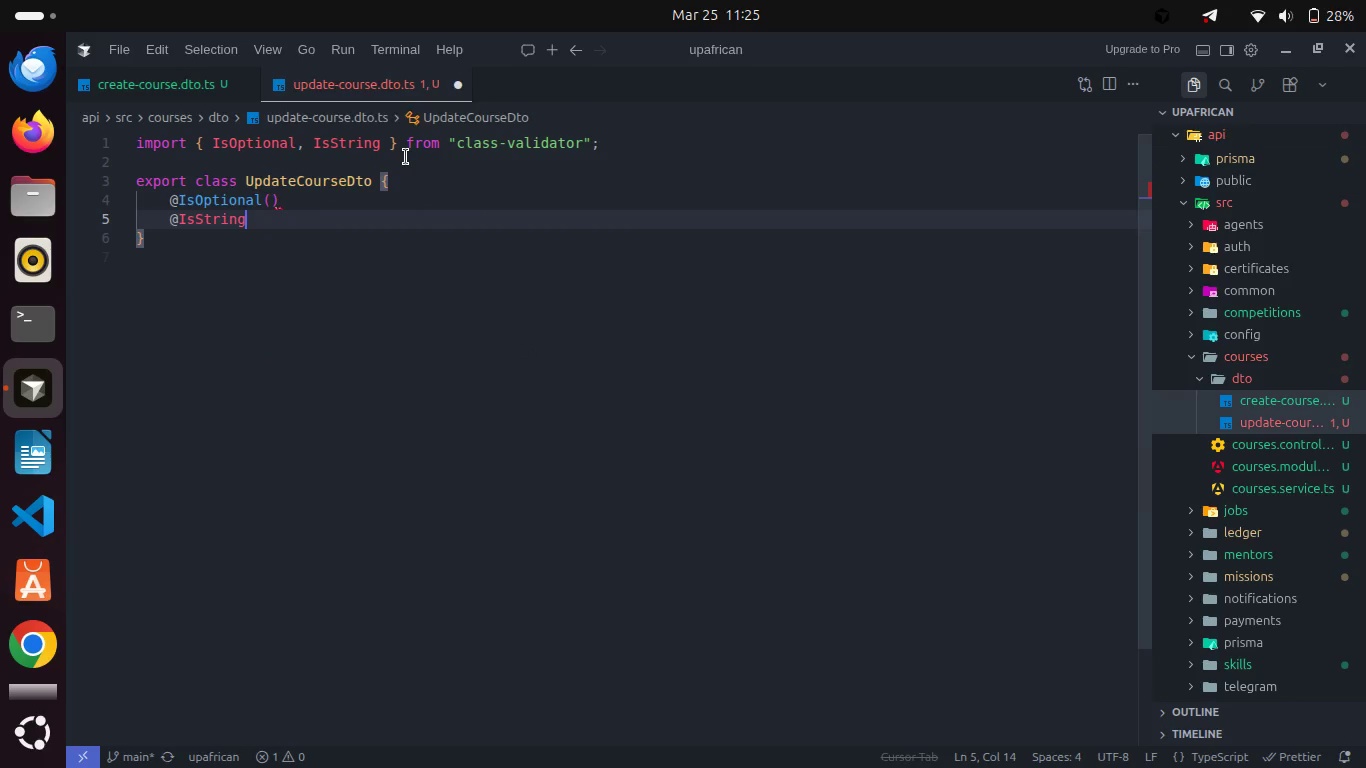 
type(())
 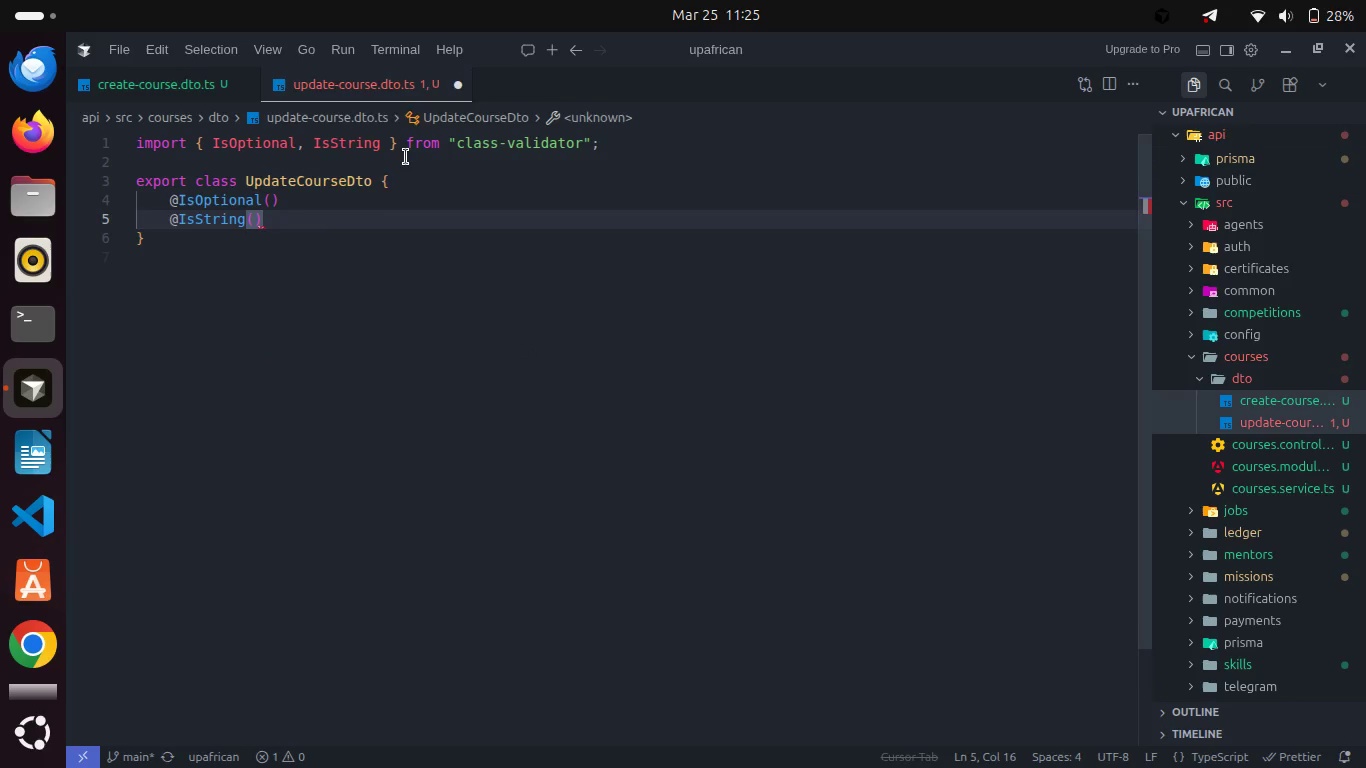 
key(Enter)
 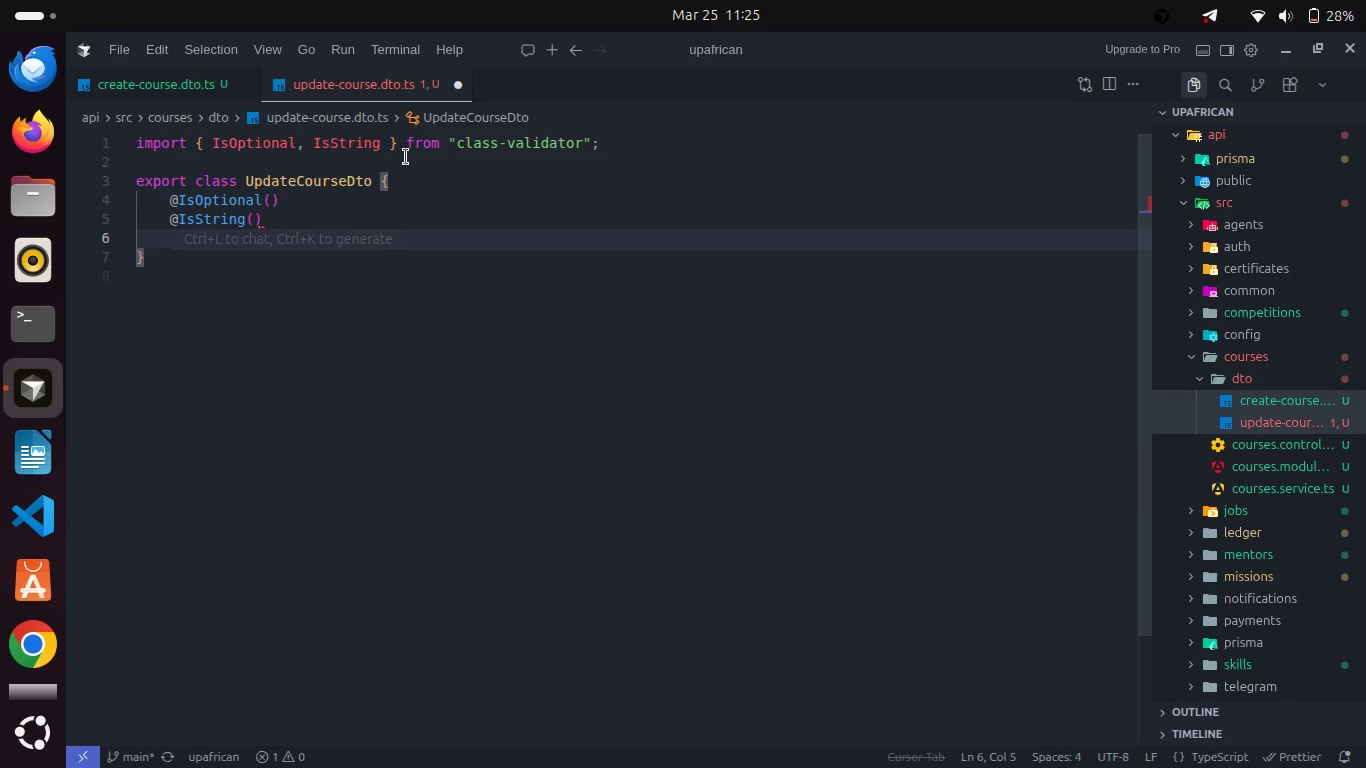 
type(tti)
key(Backspace)
key(Backspace)
type(itle?: string;)
 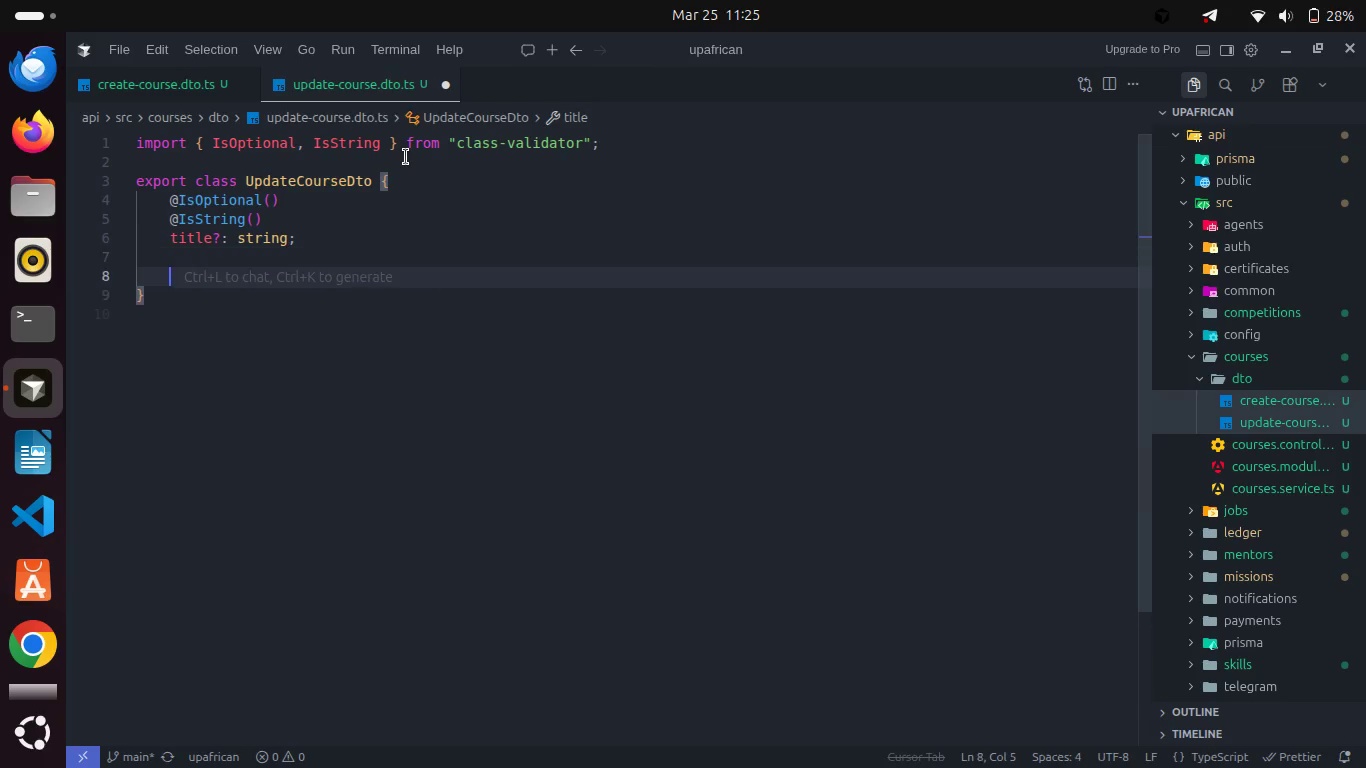 
 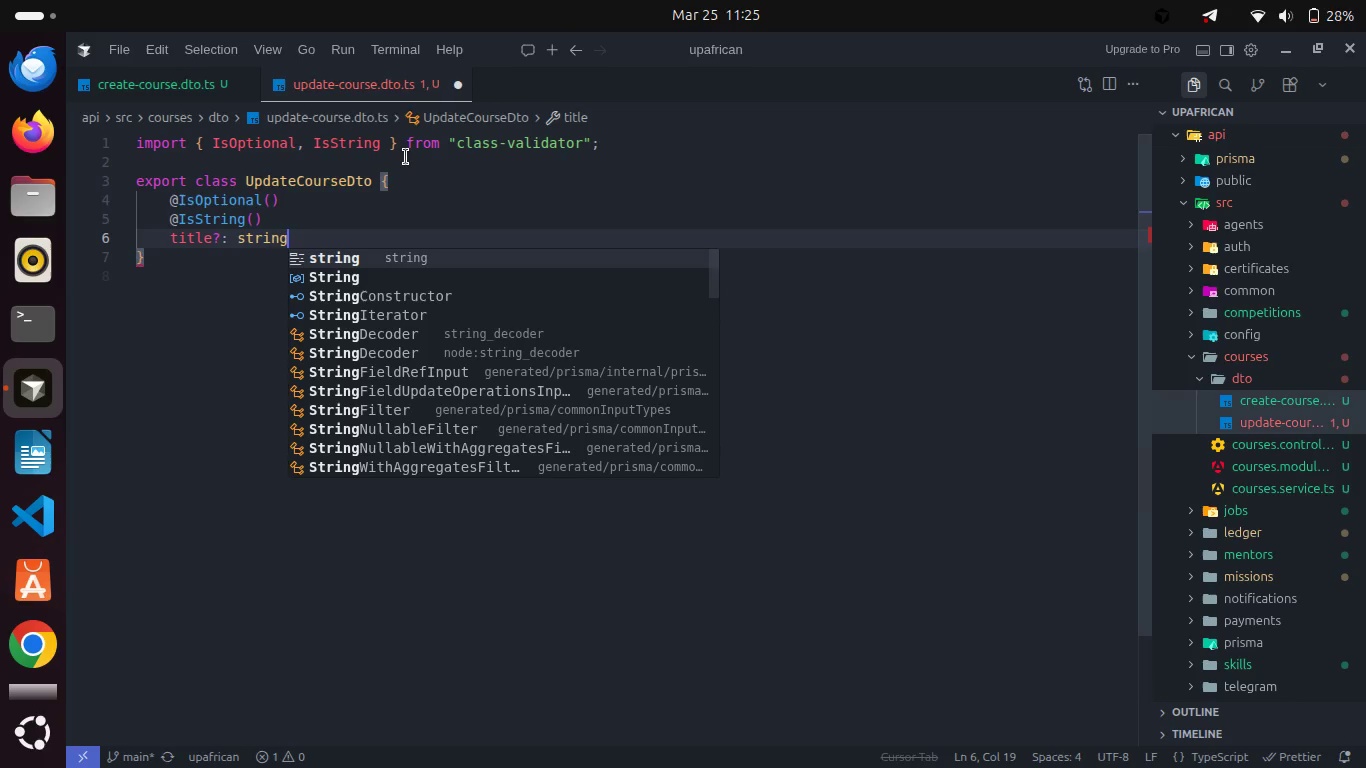 
key(Enter)
 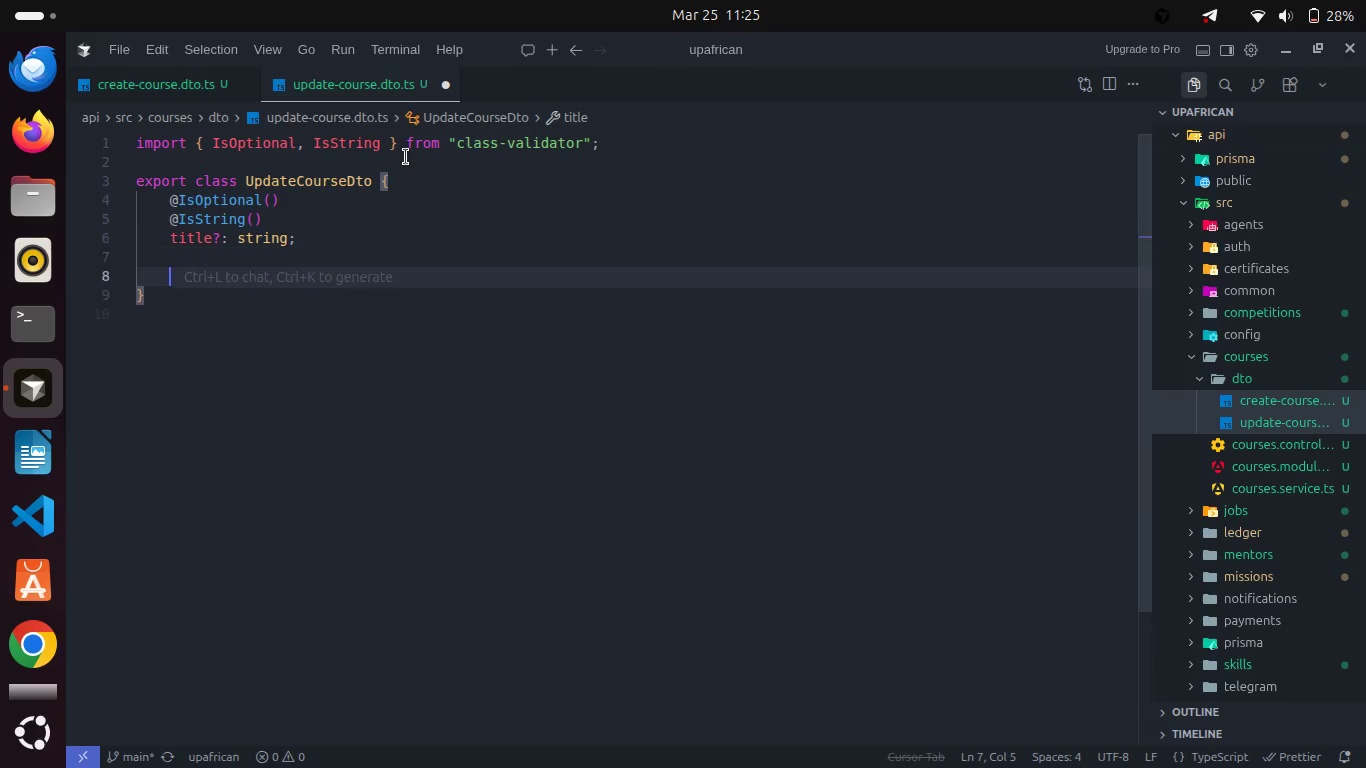 
key(Enter)
 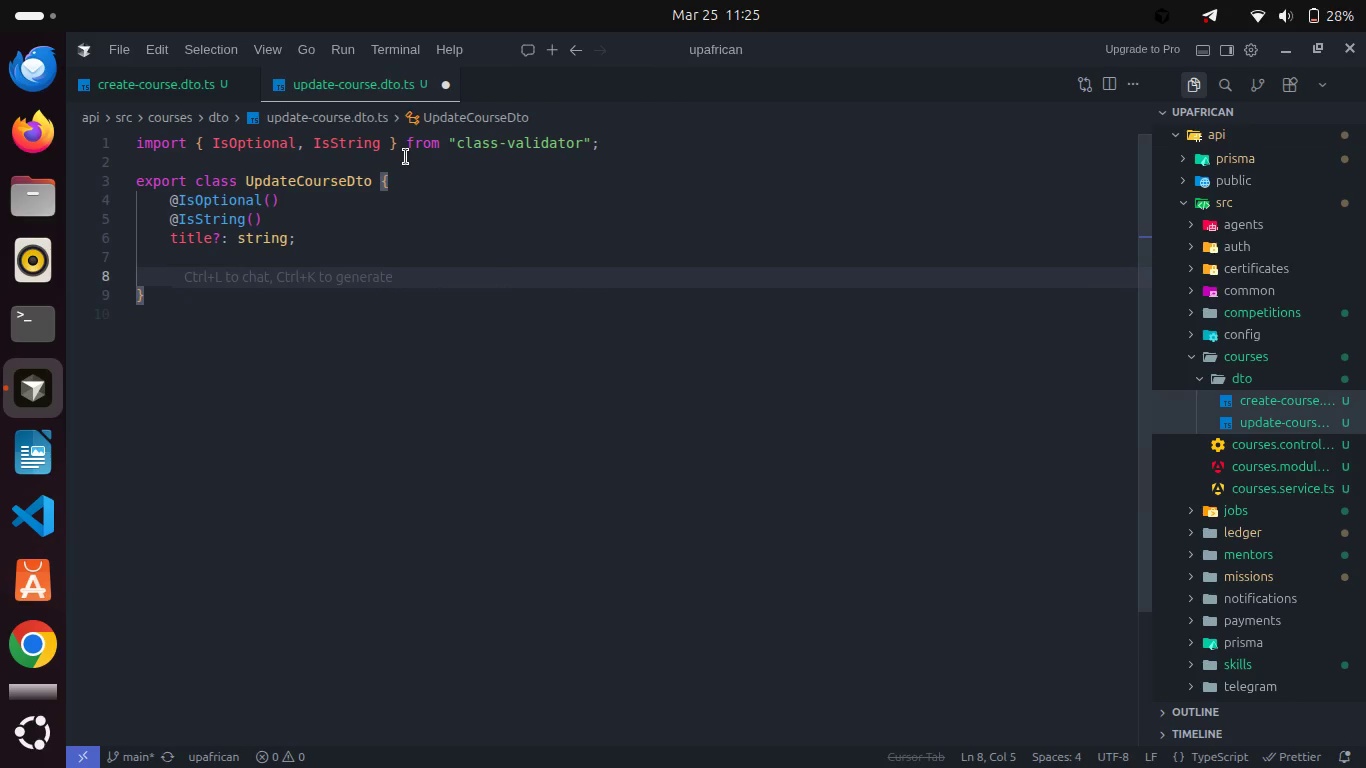 
type(@IsOpt)
 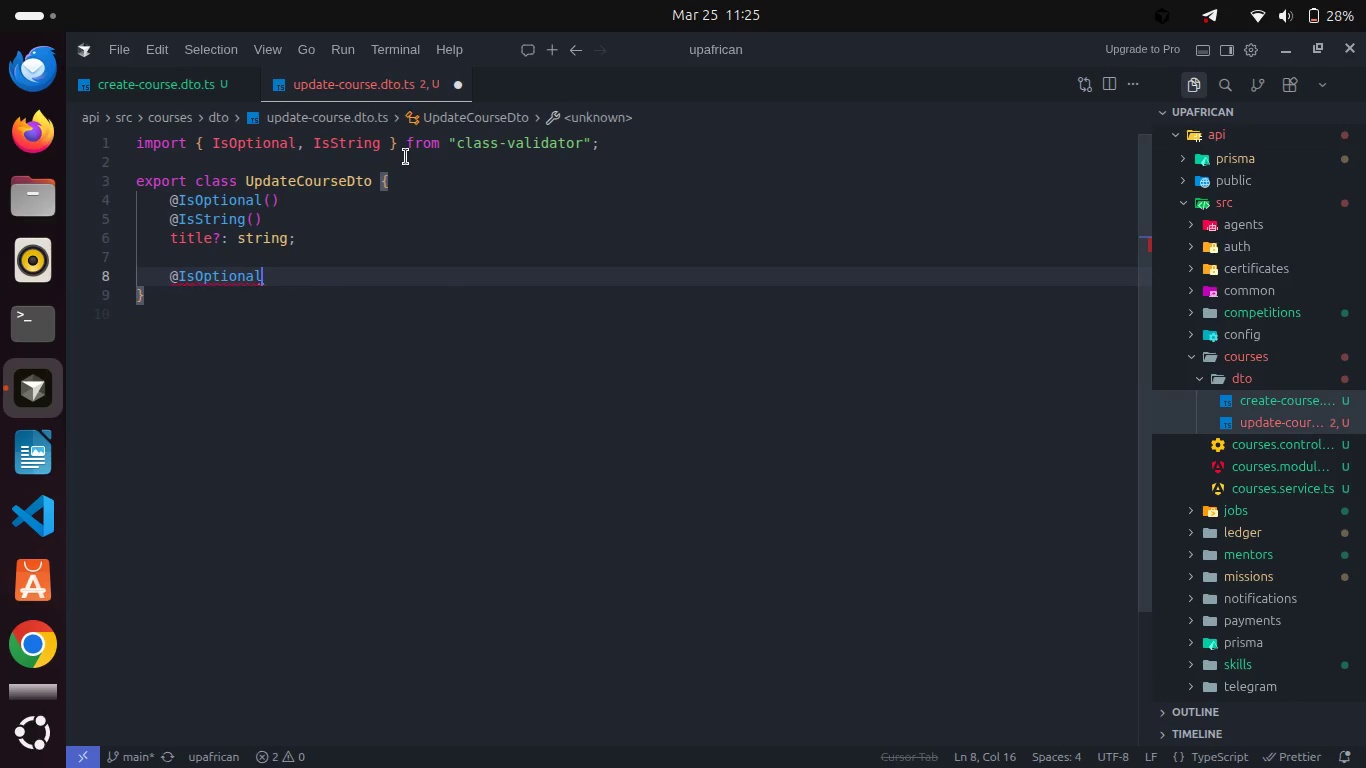 
 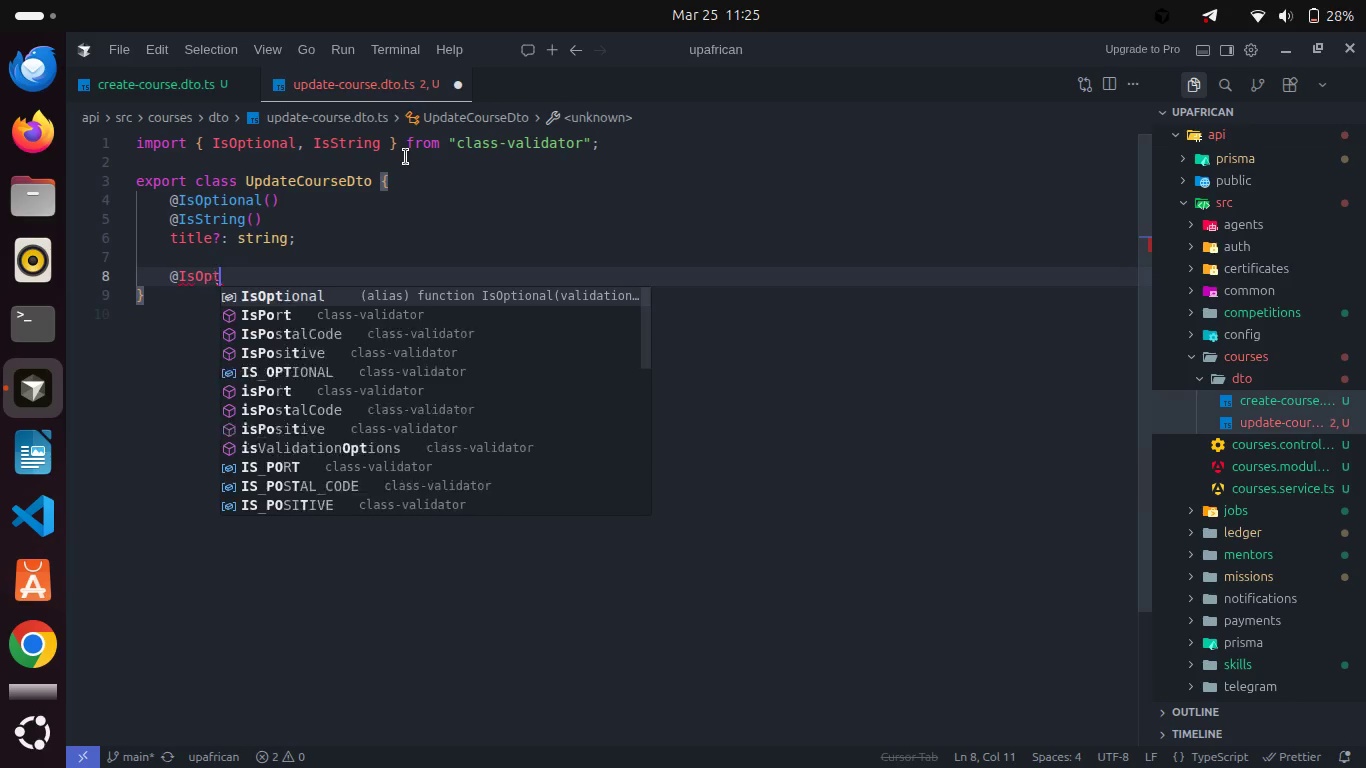 
key(Enter)
 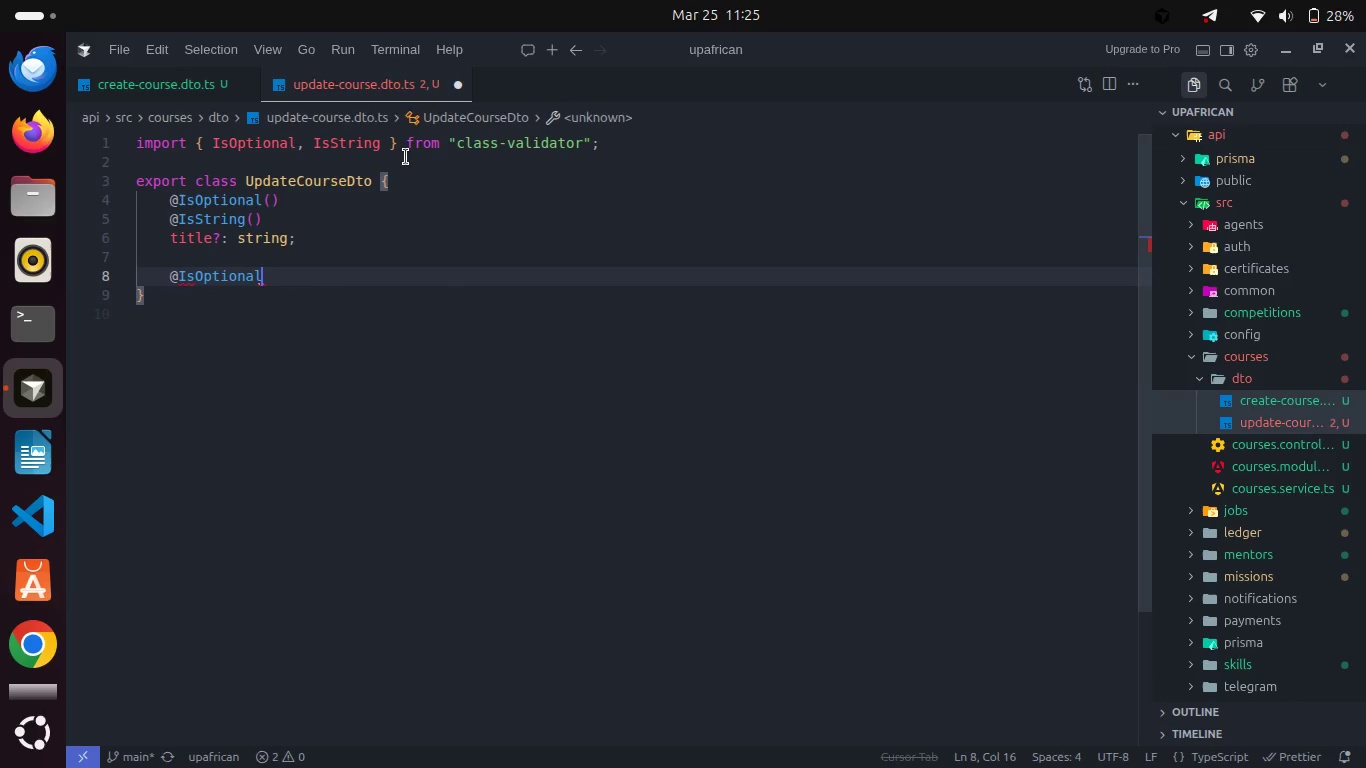 
type(())
 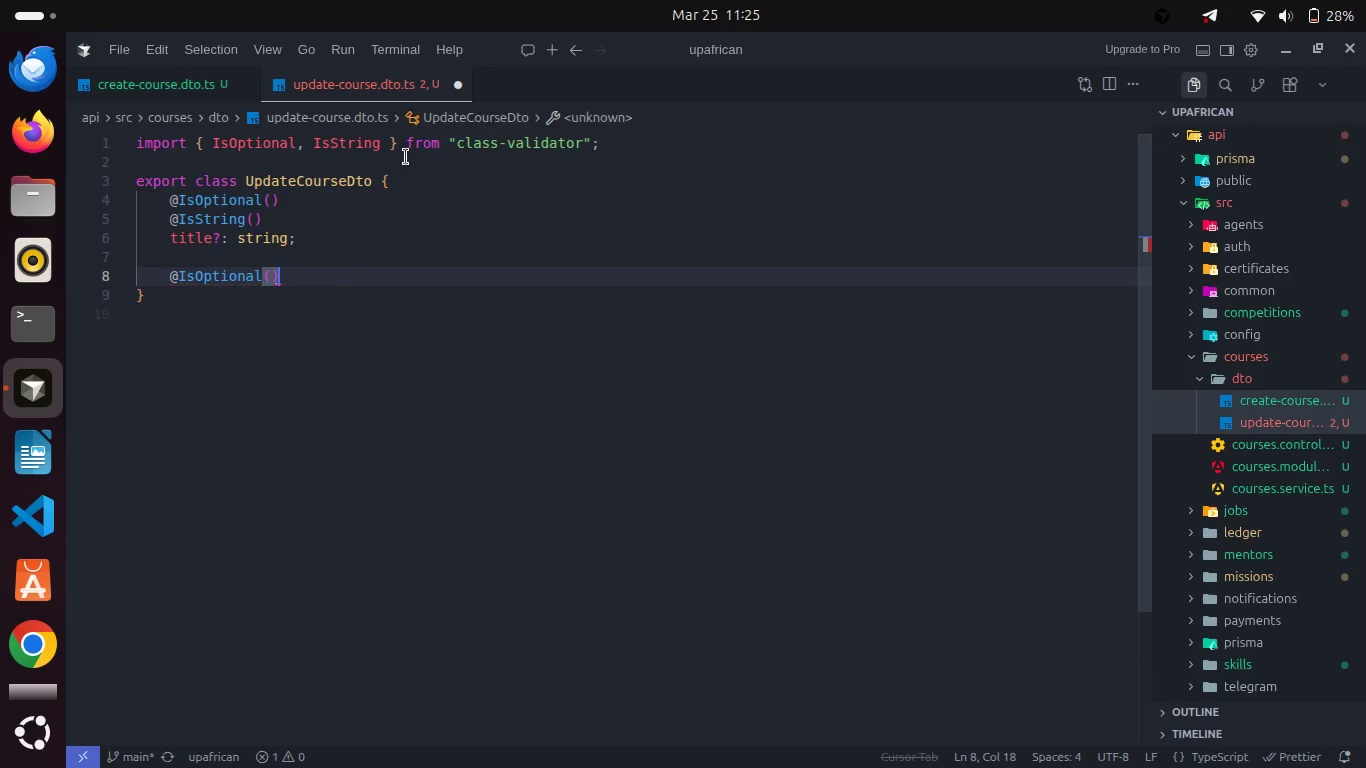 
key(Enter)
 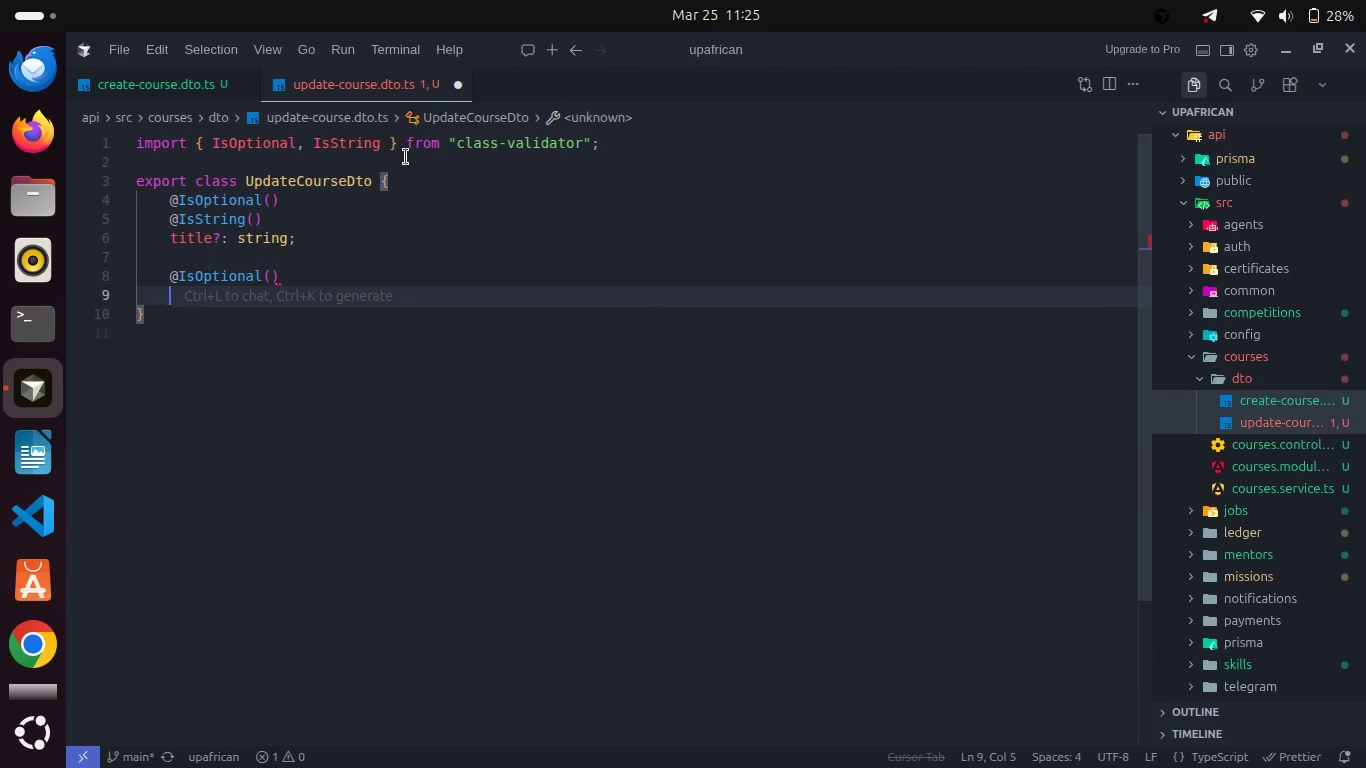 
type(@IsS)
 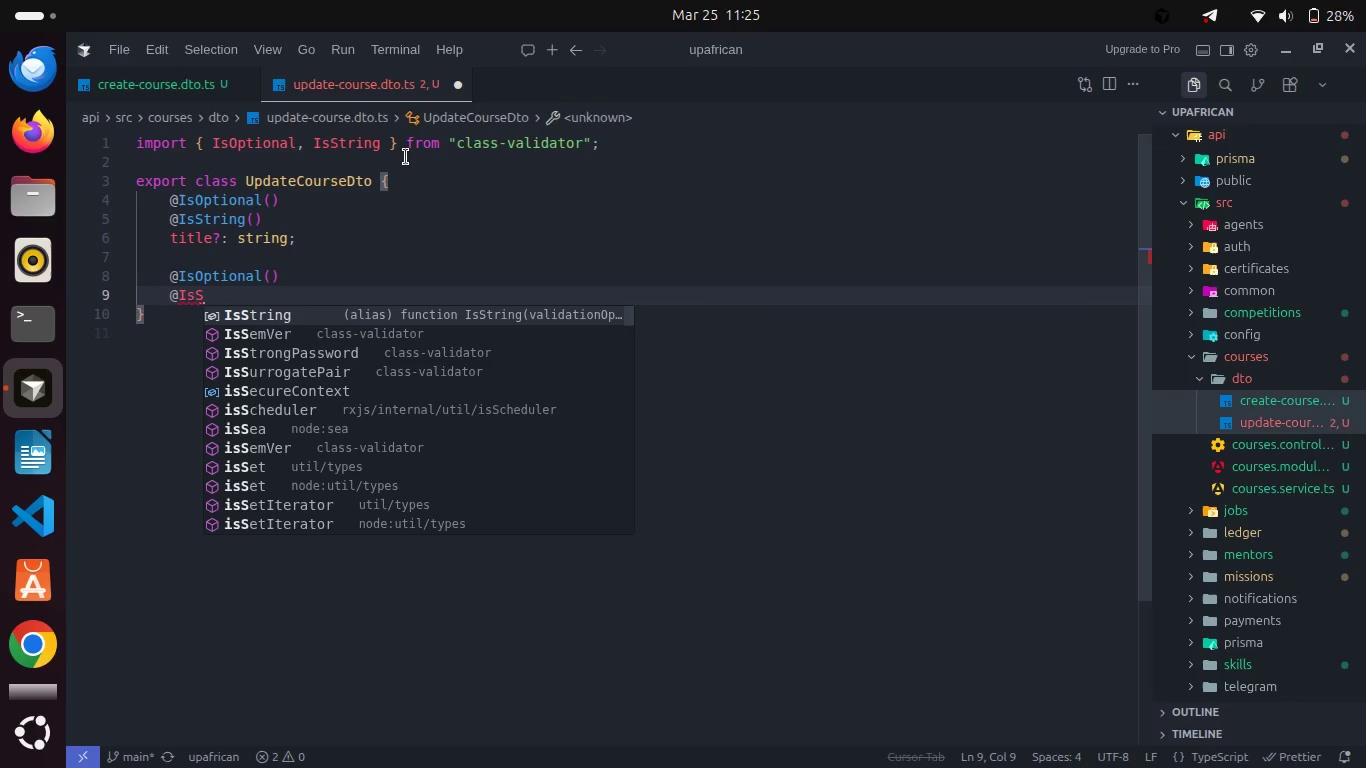 
key(Enter)
 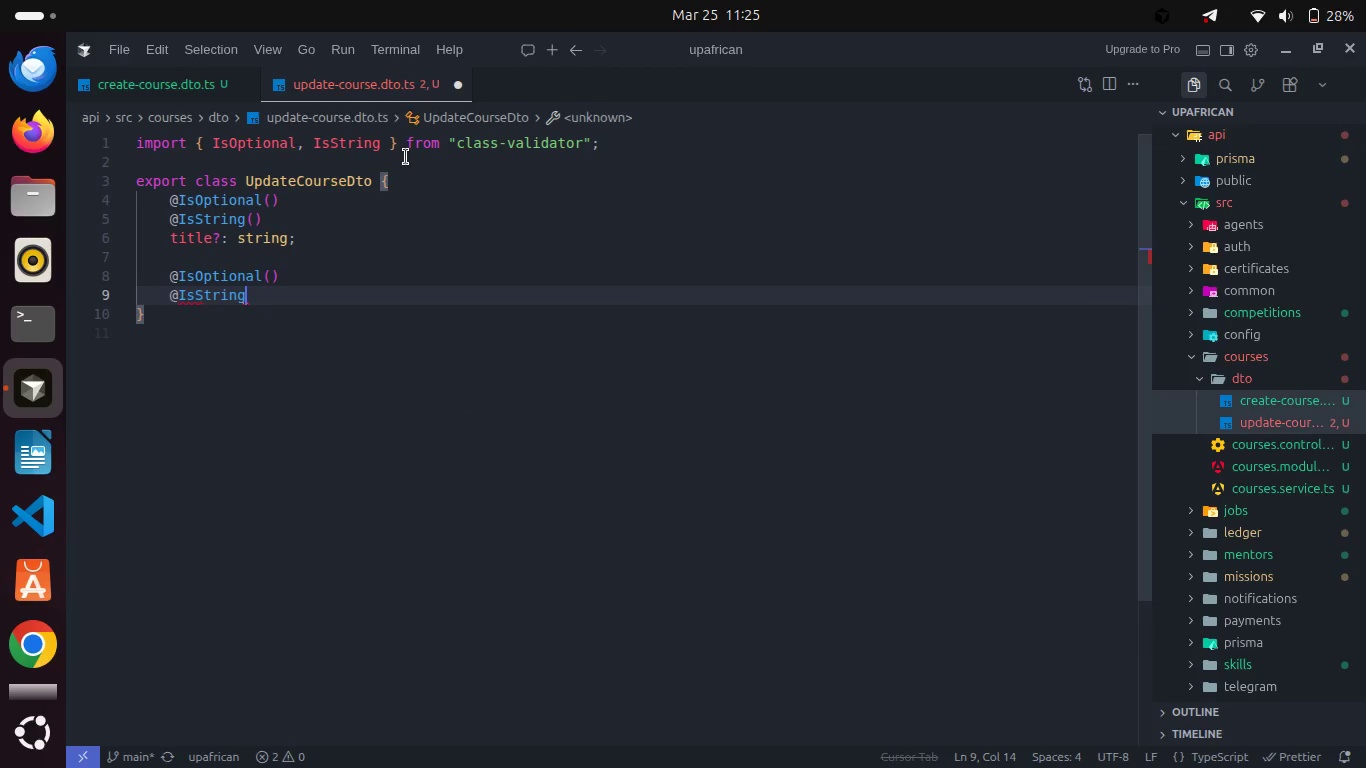 
type(())
 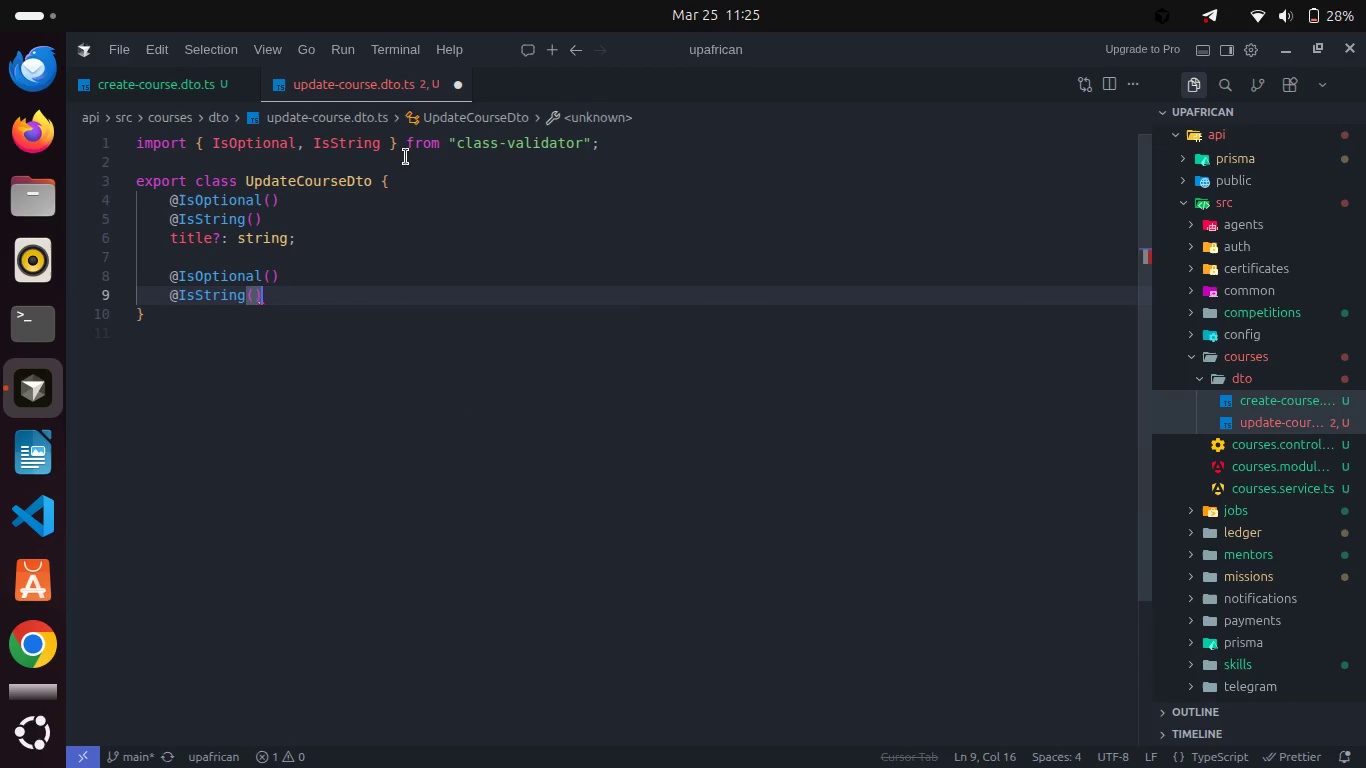 
key(Enter)
 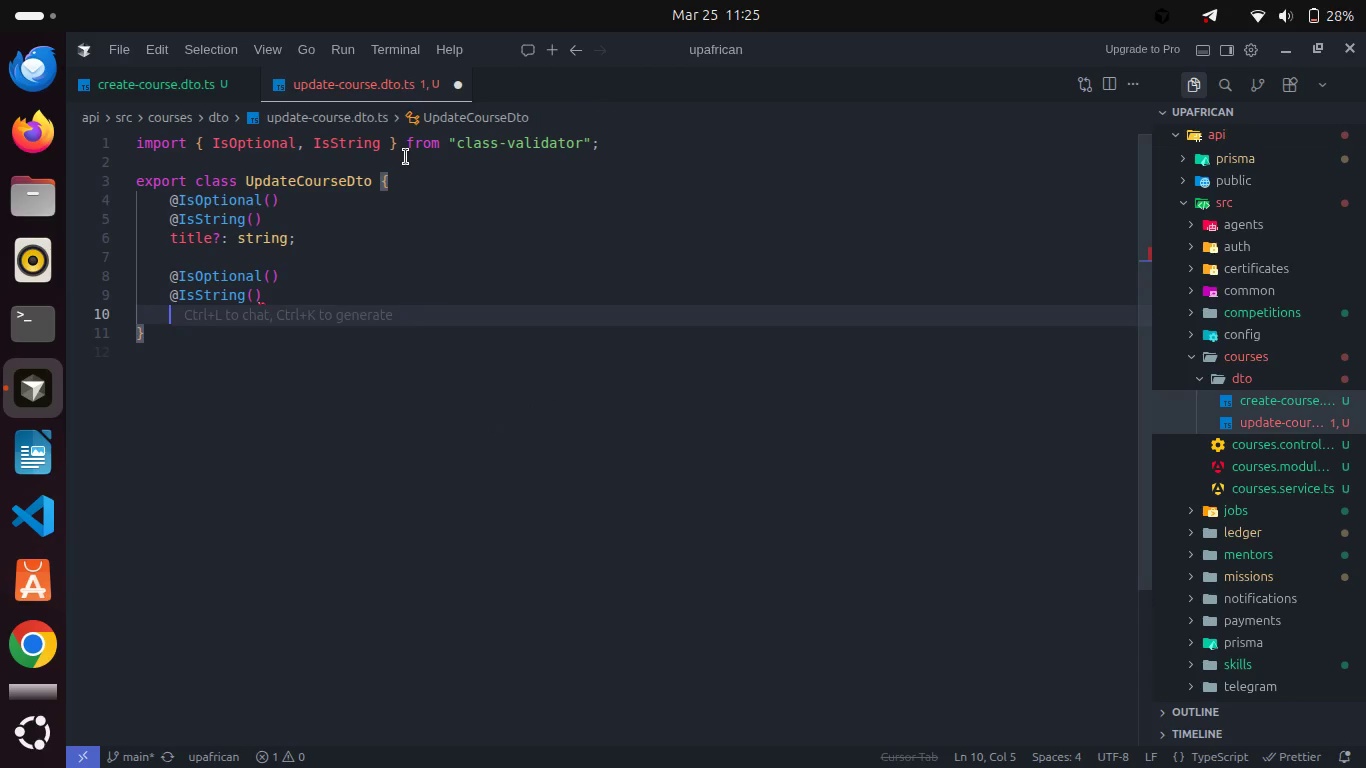 
type(description?: string;)
 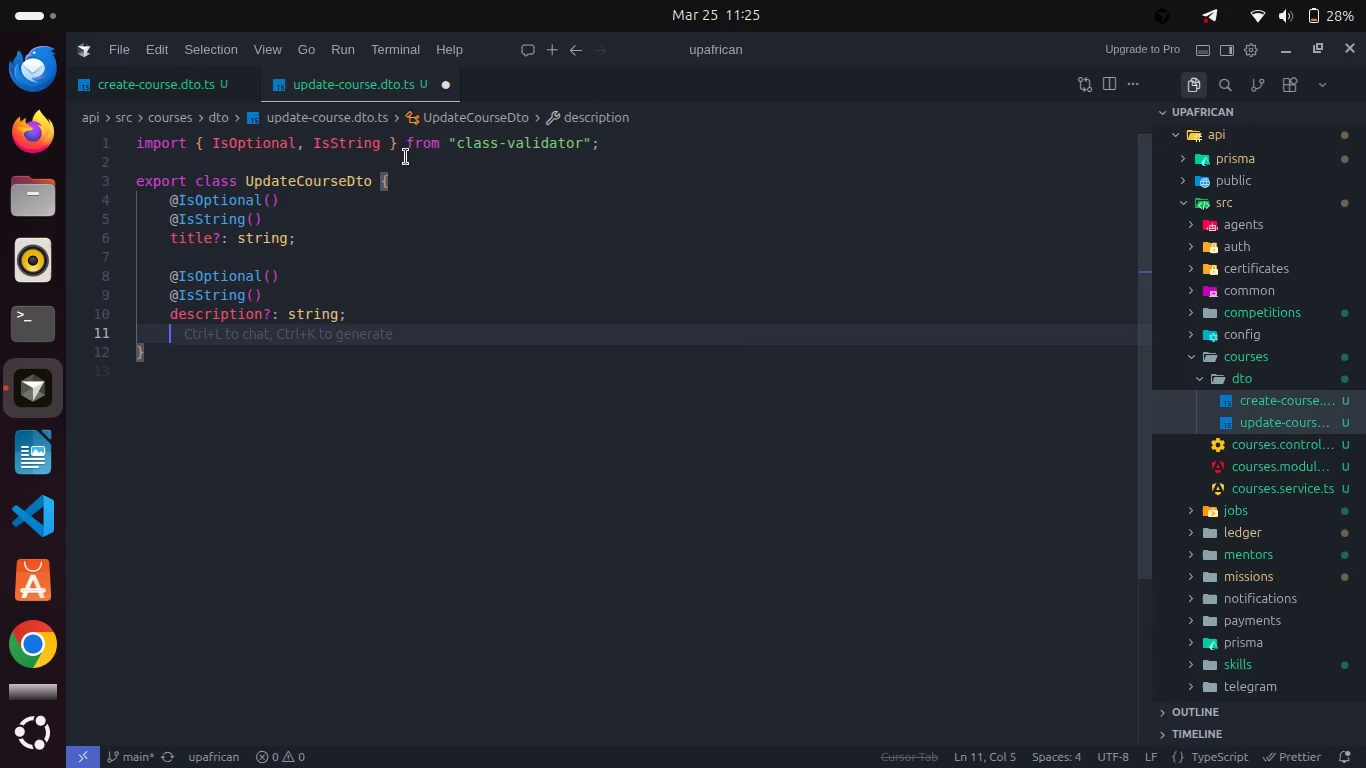 
 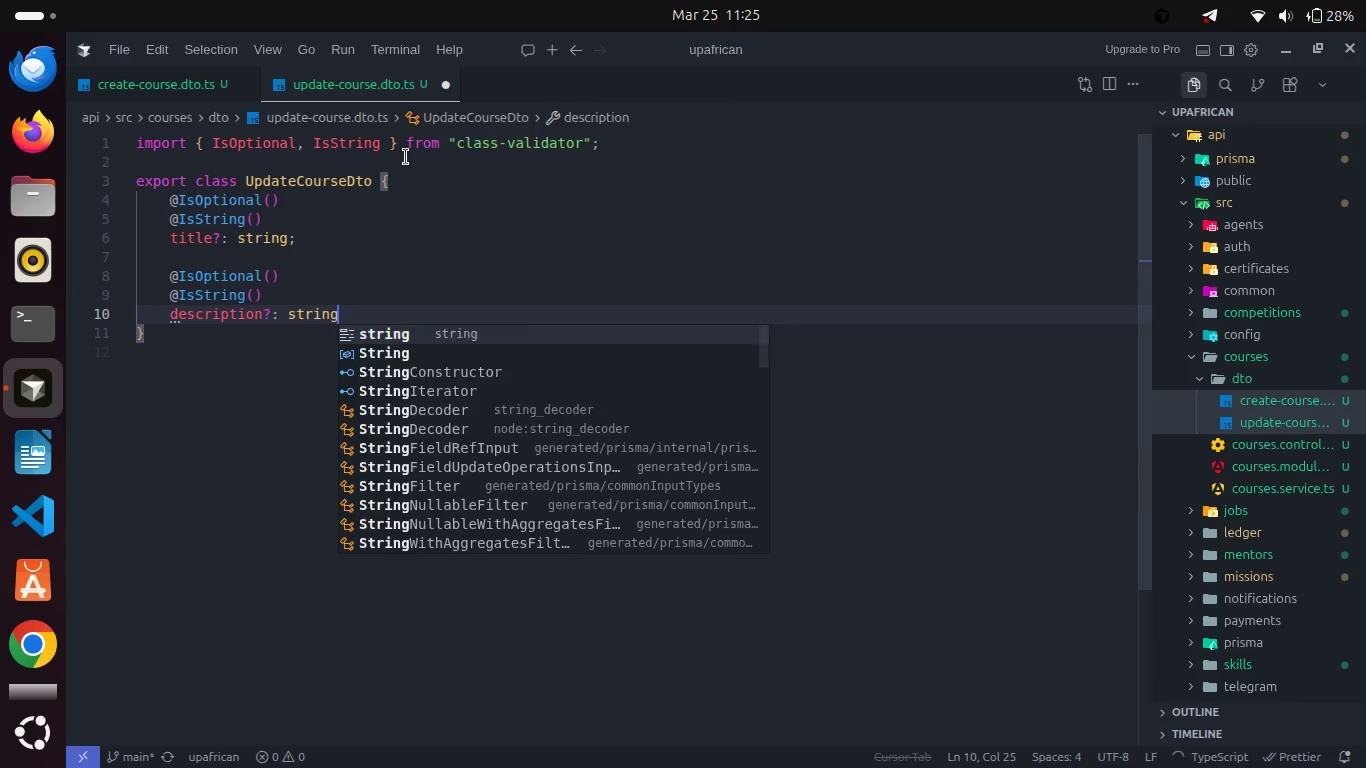 
key(Enter)
 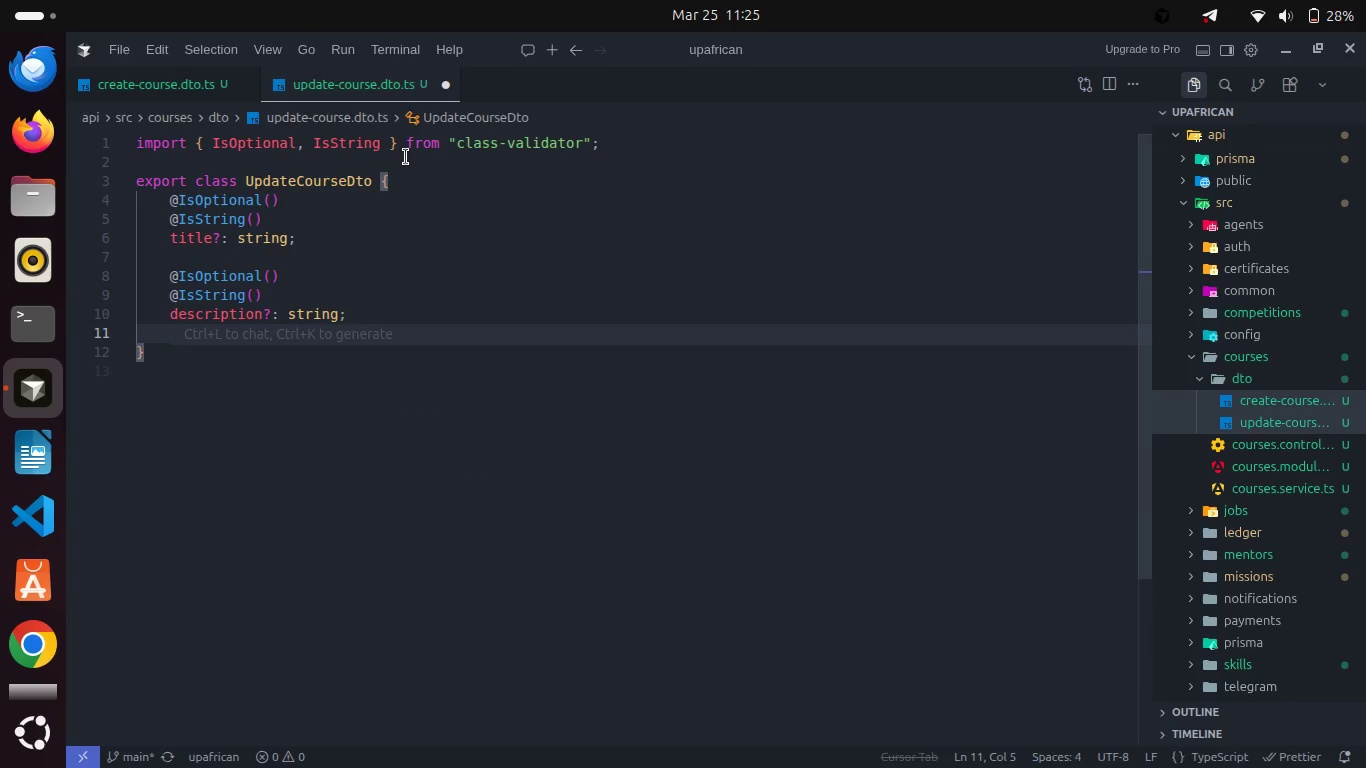 
key(Enter)
 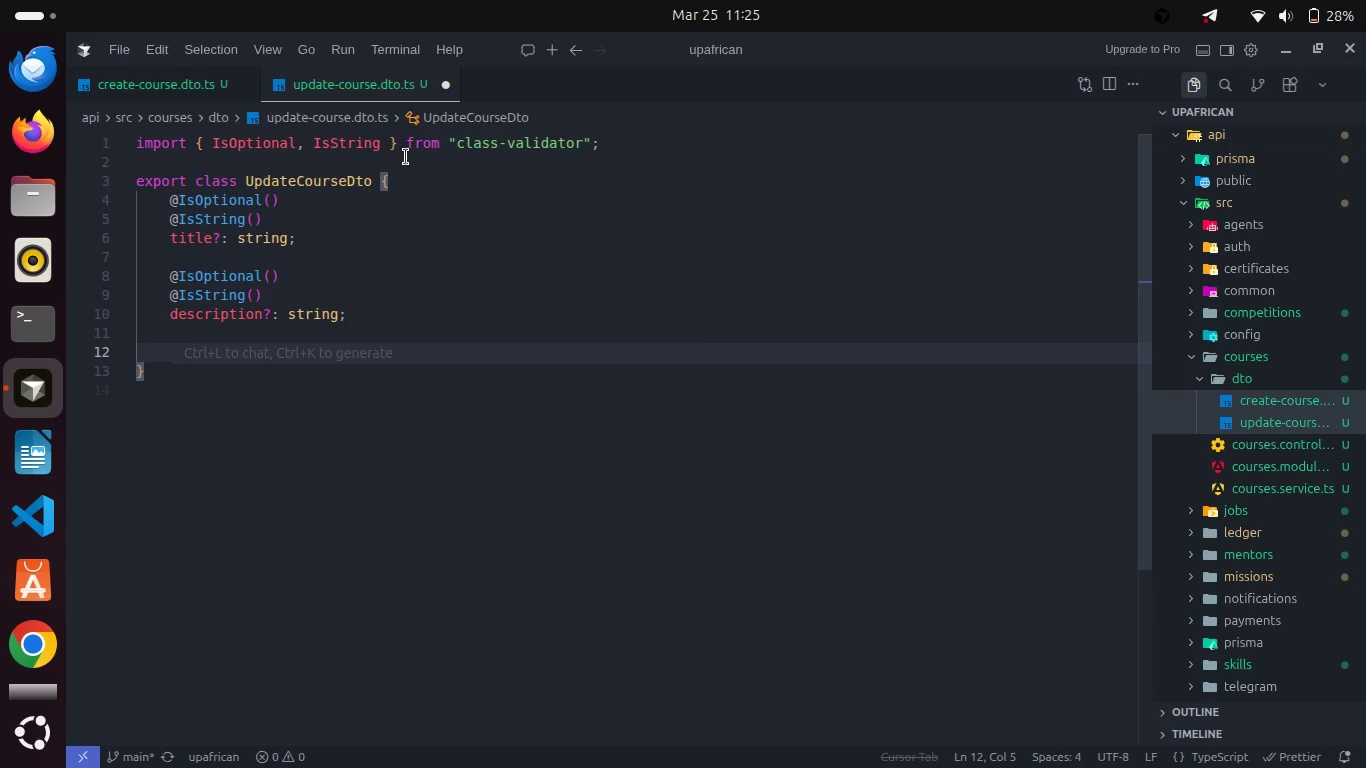 
type(@IsOpti)
 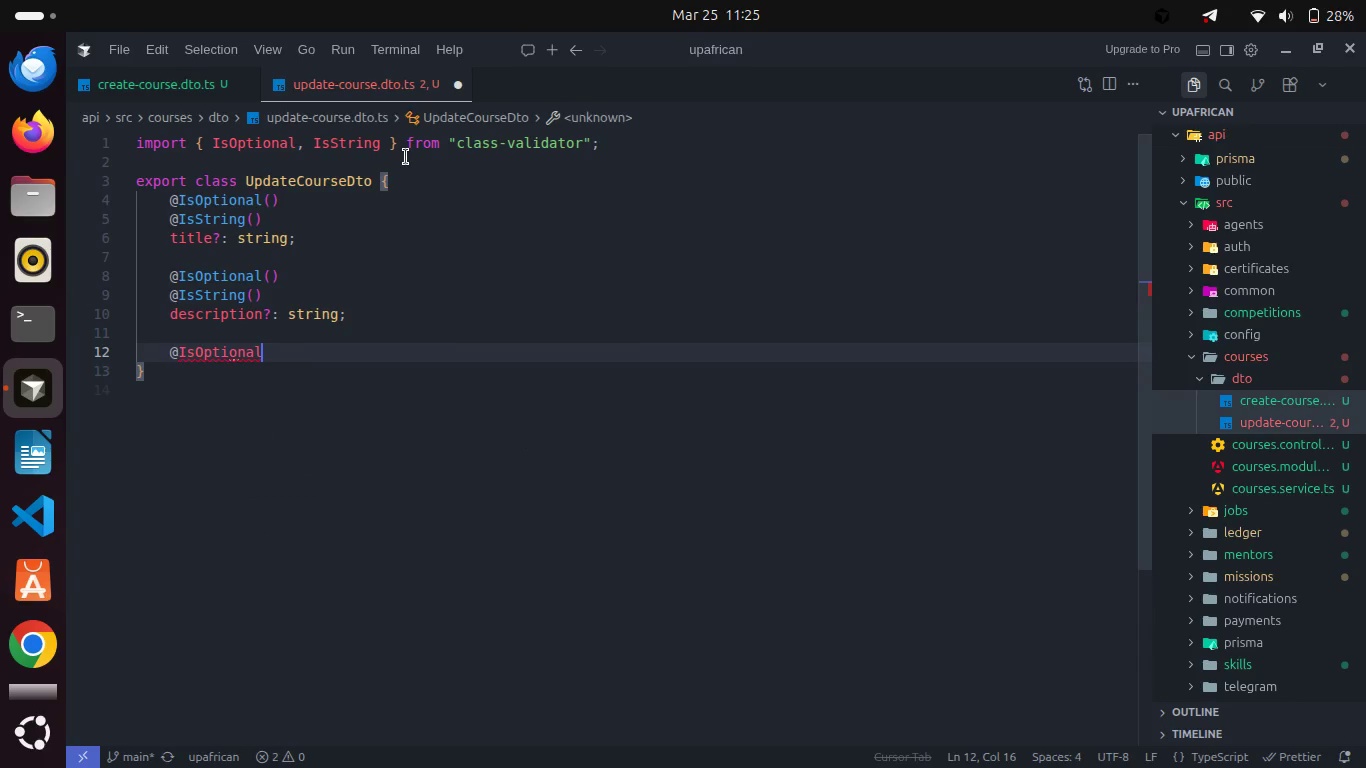 
 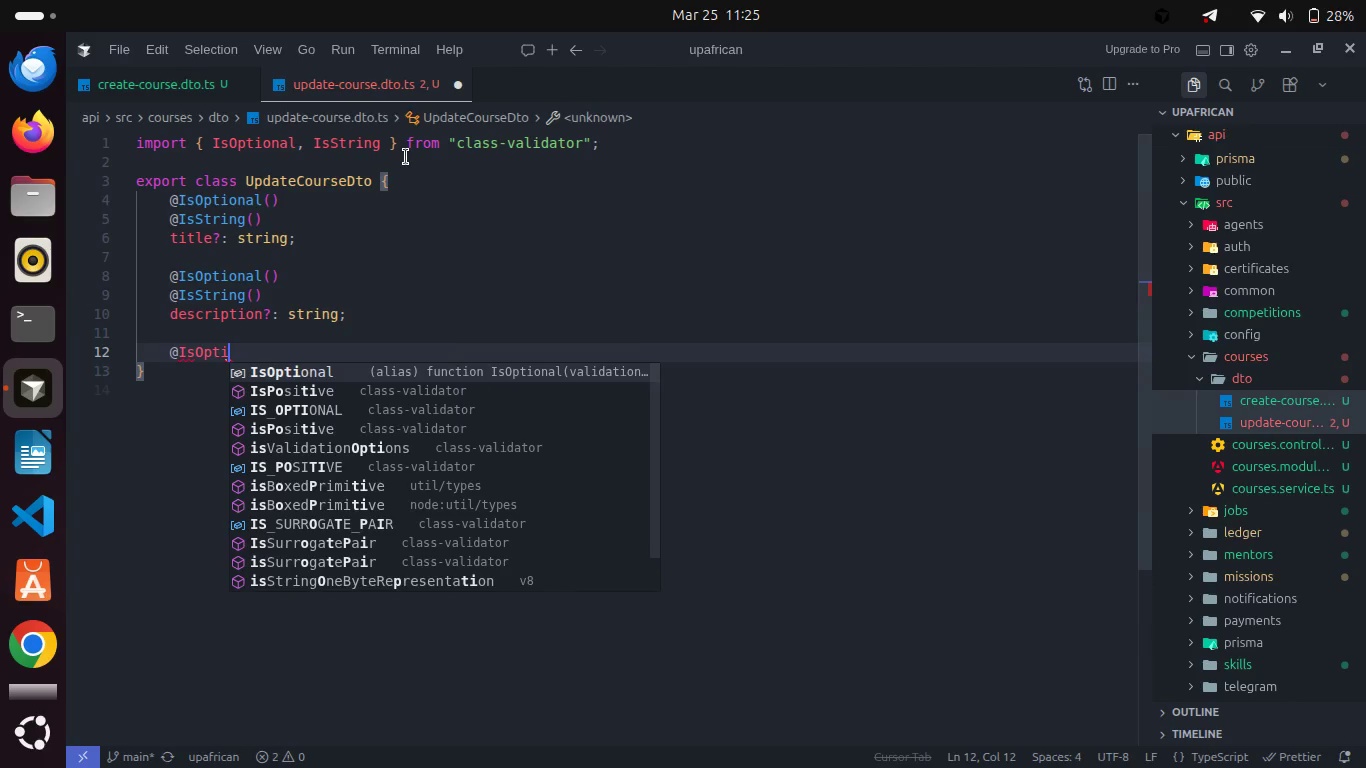 
key(Enter)
 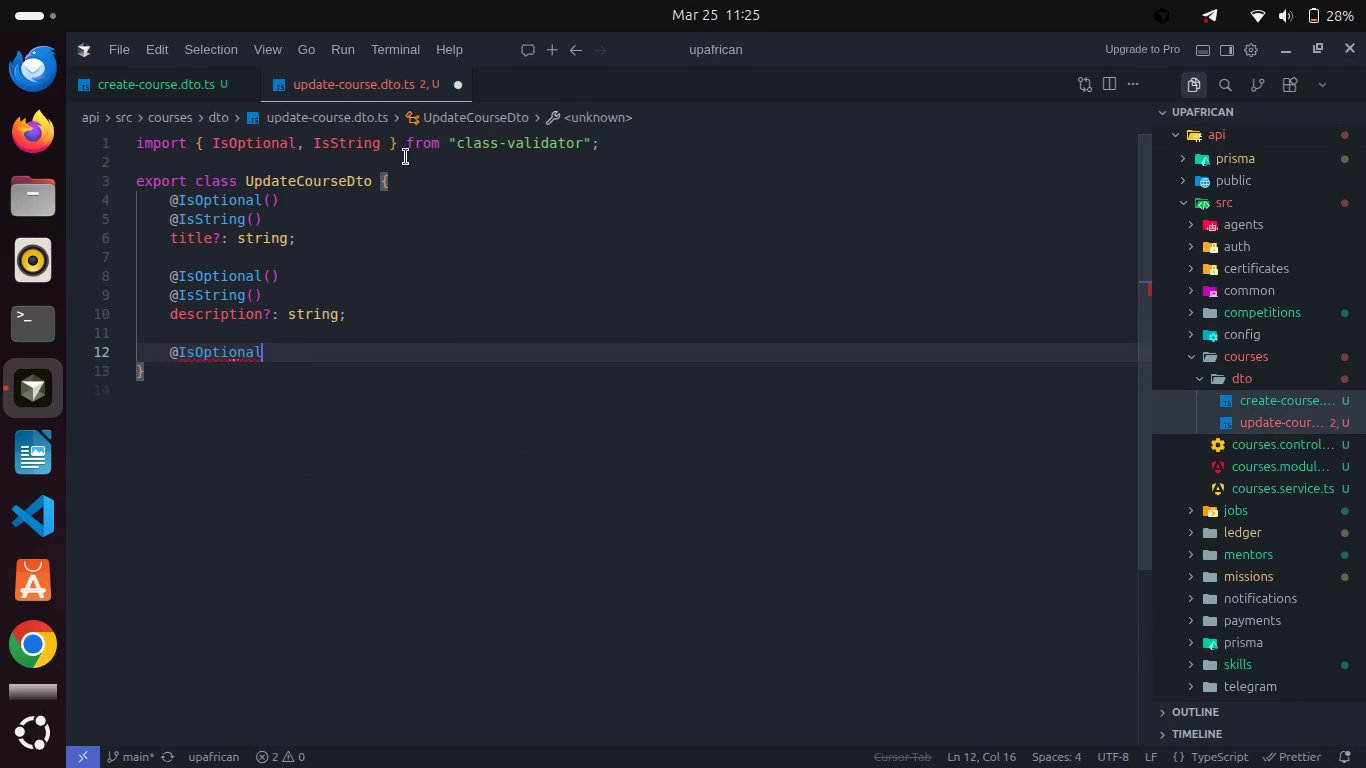 
type(())
 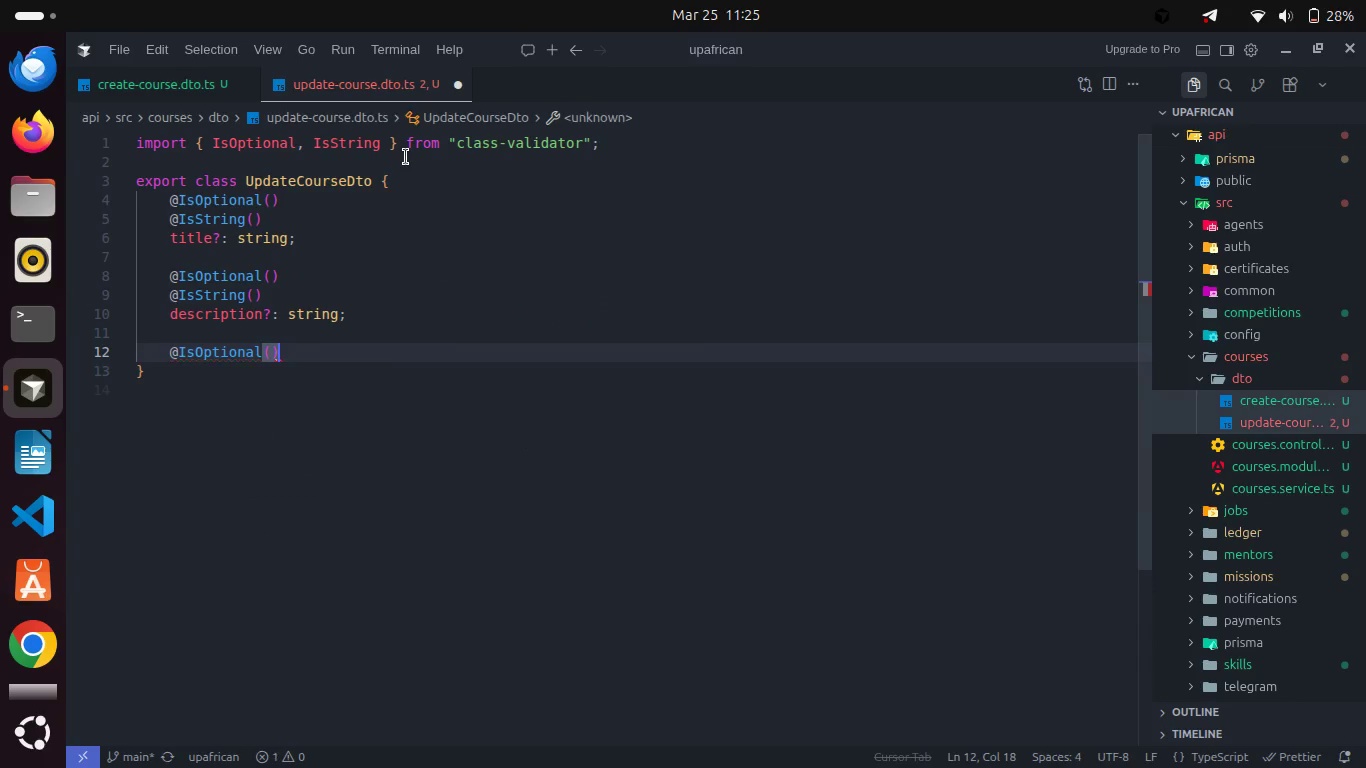 
key(Enter)
 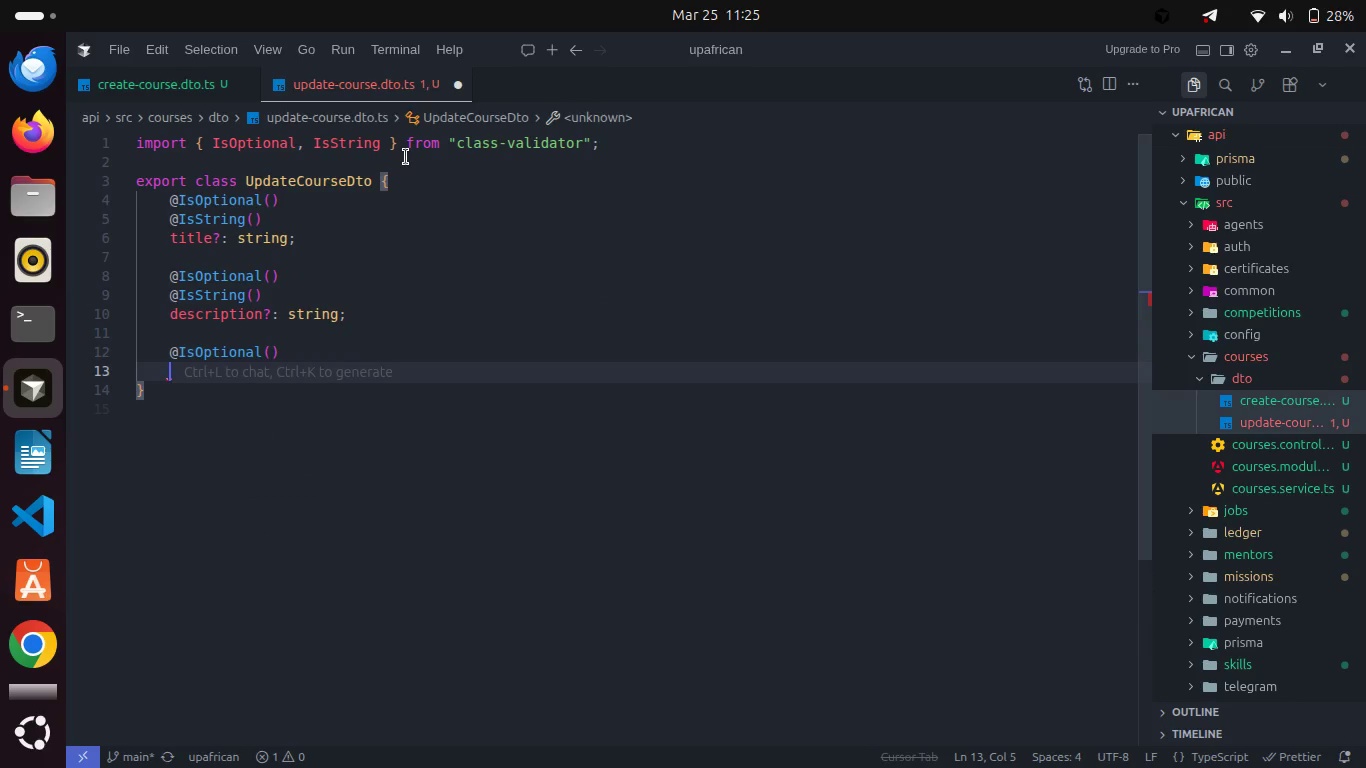 
type(@IsS)
 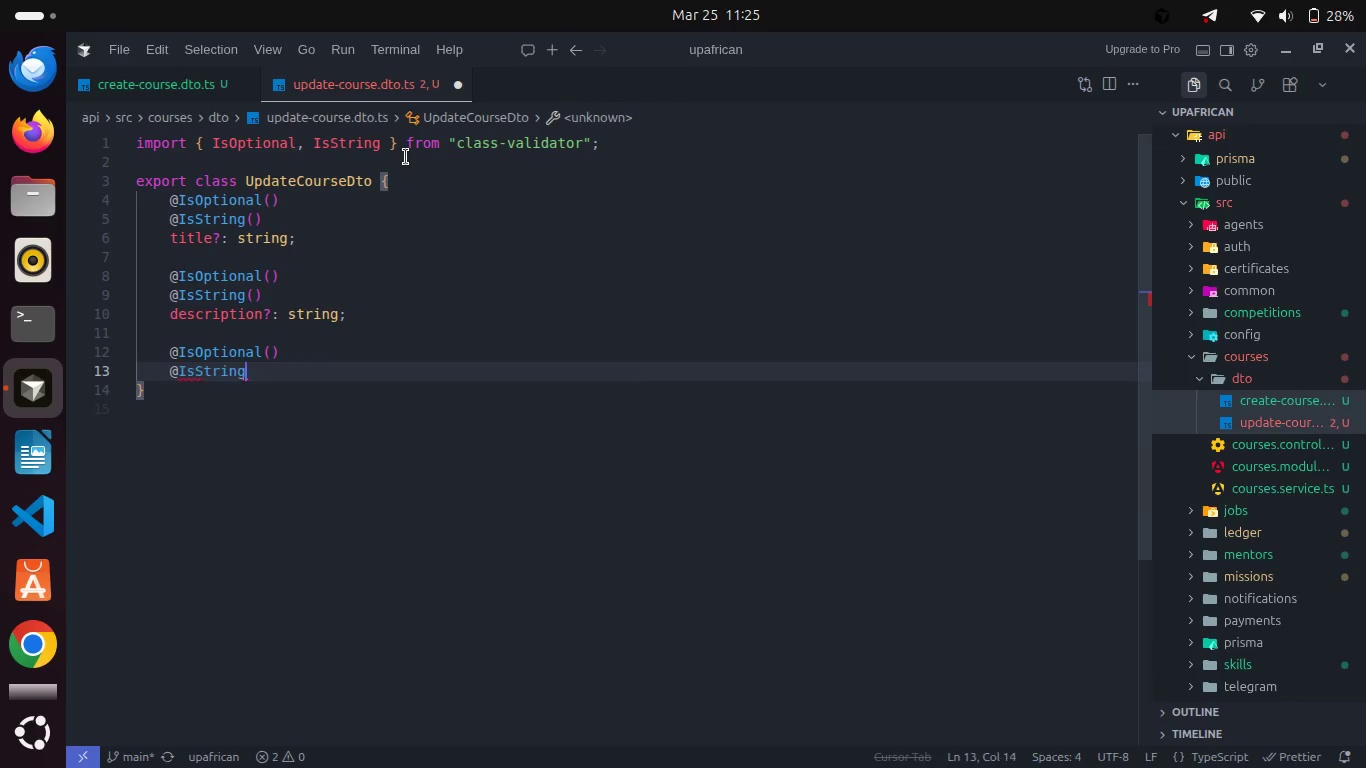 
 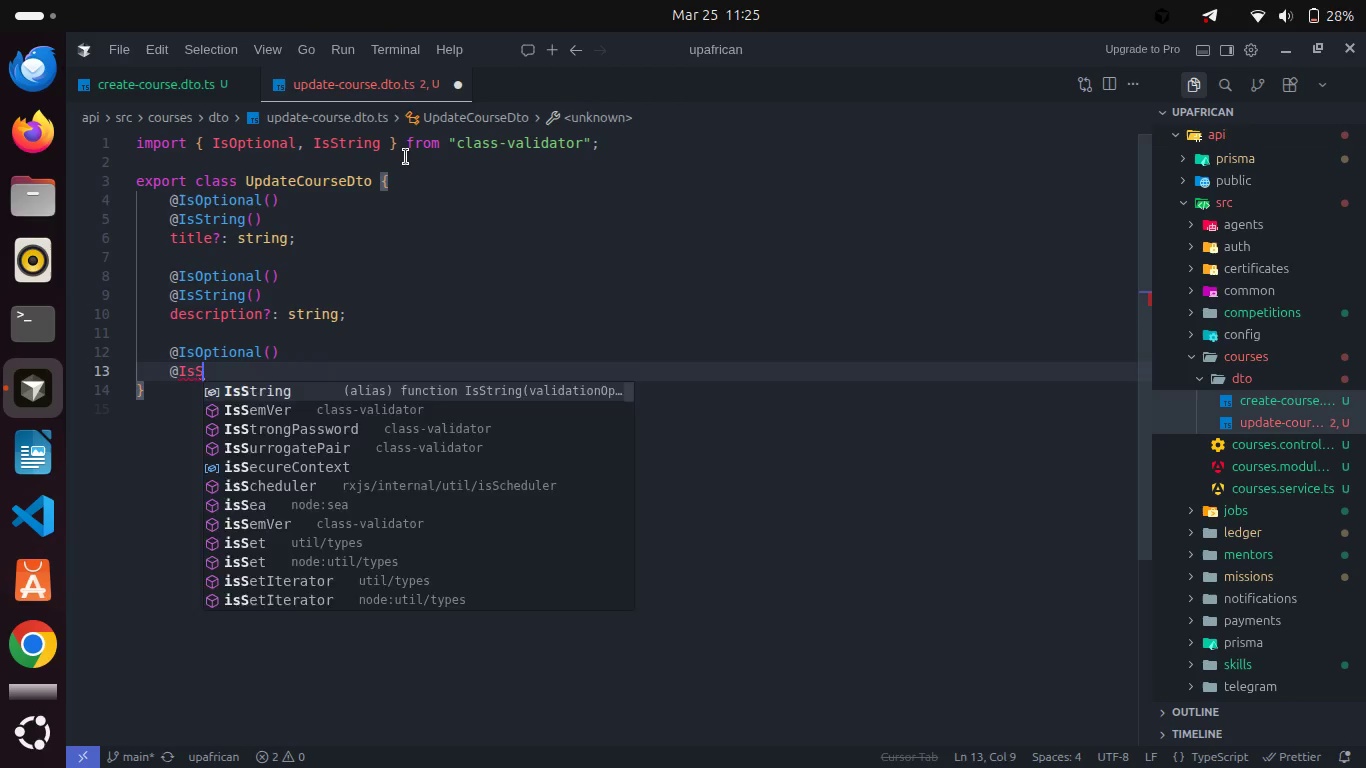 
key(Enter)
 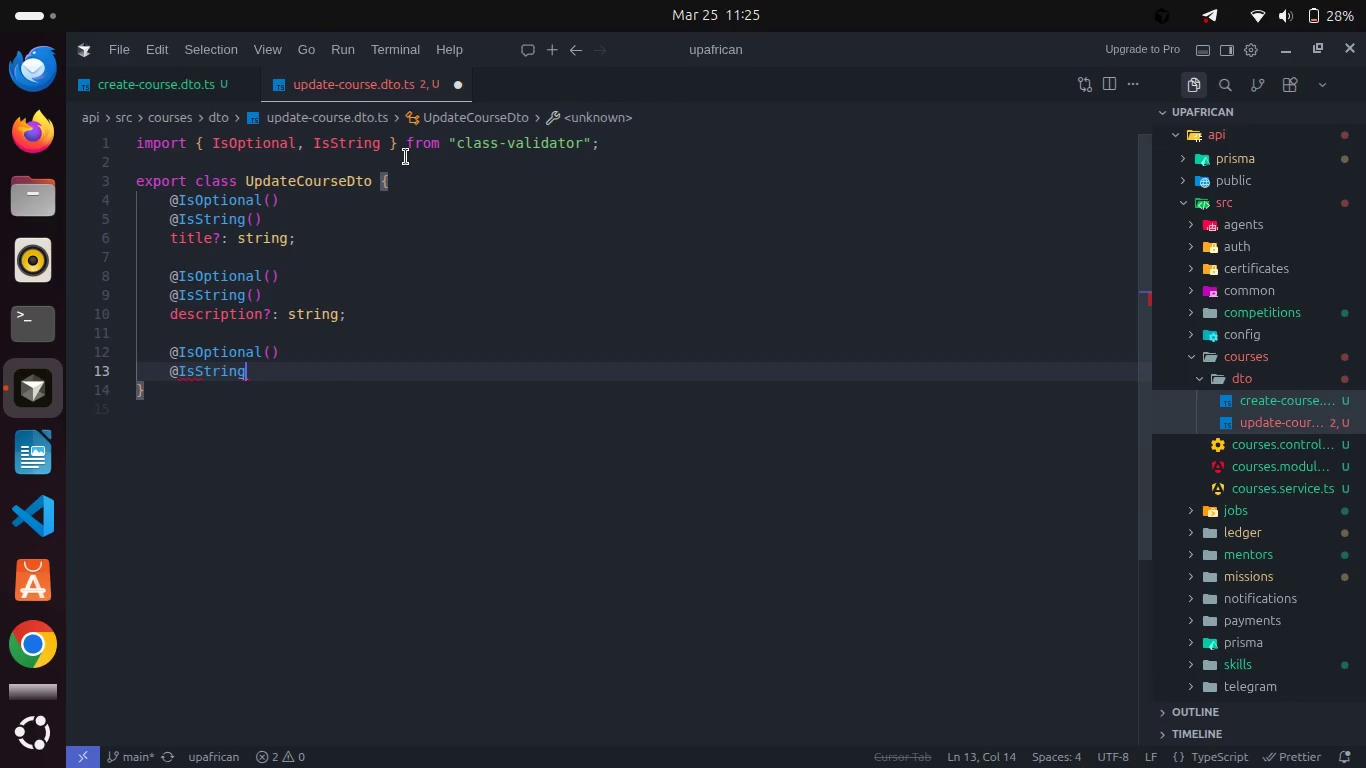 
type(())
 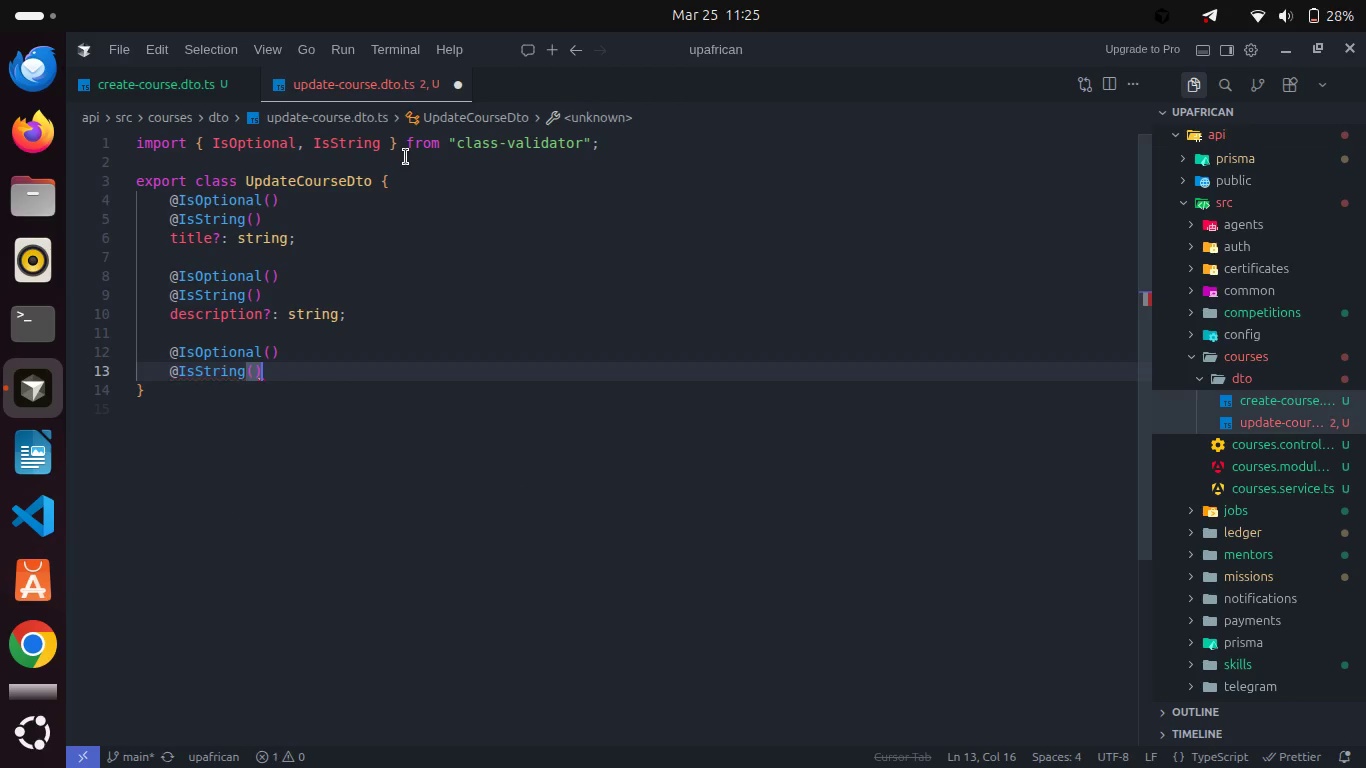 
key(Enter)
 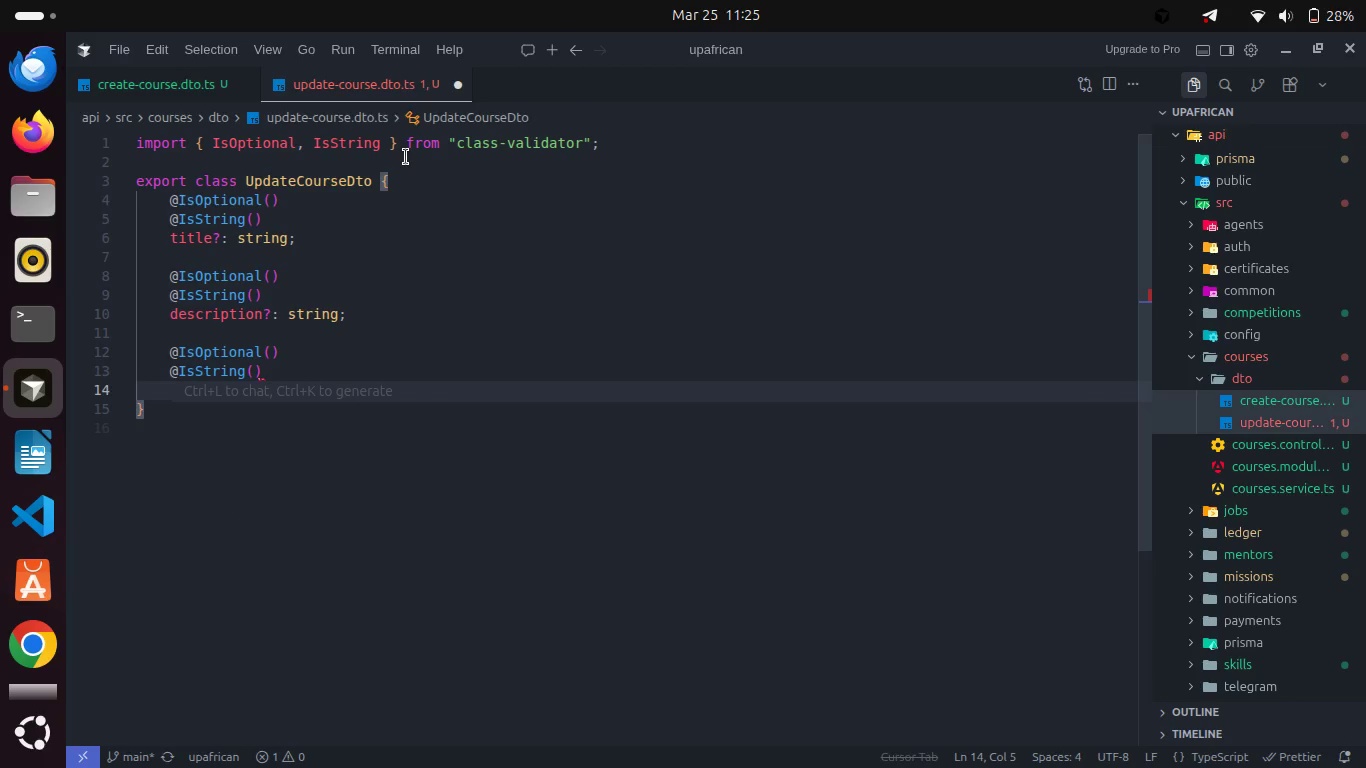 
type(thi)
key(Backspace)
type(umbnail?: string;)
 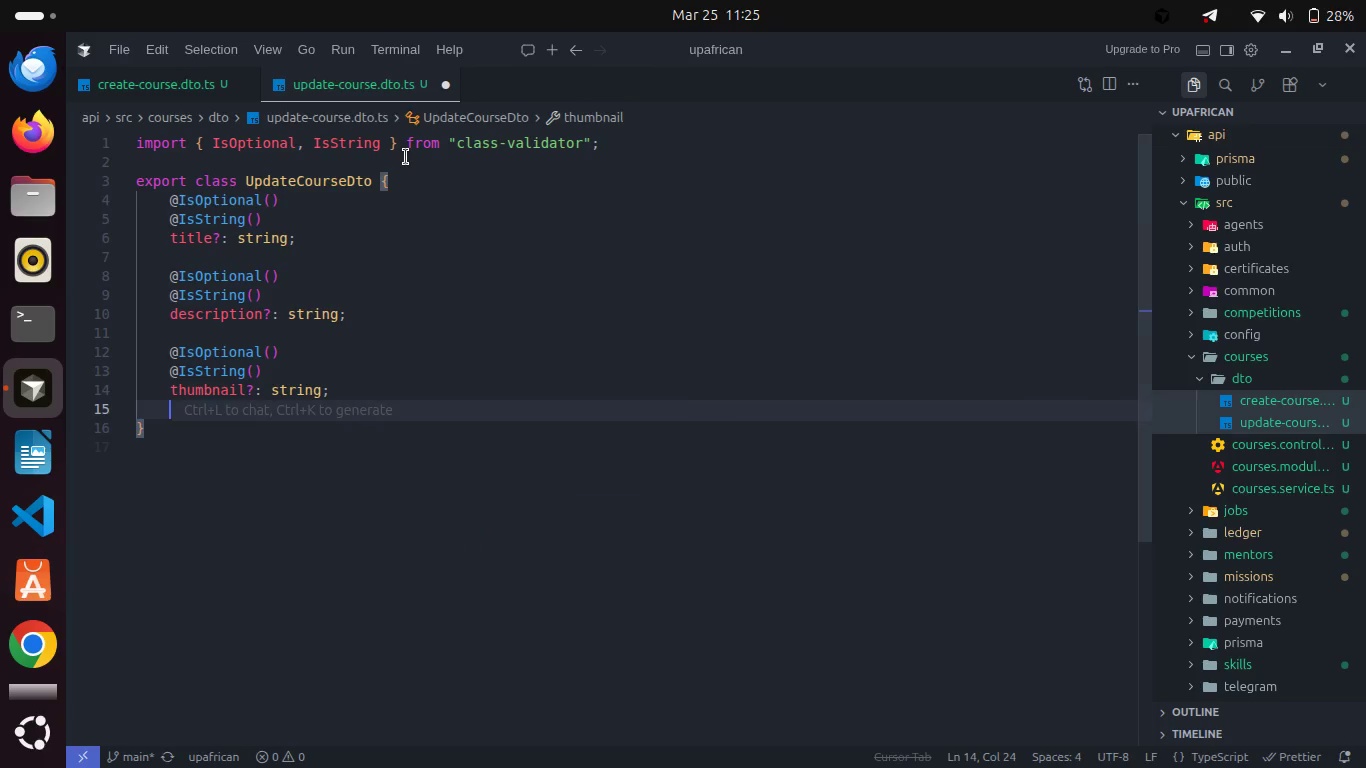 
 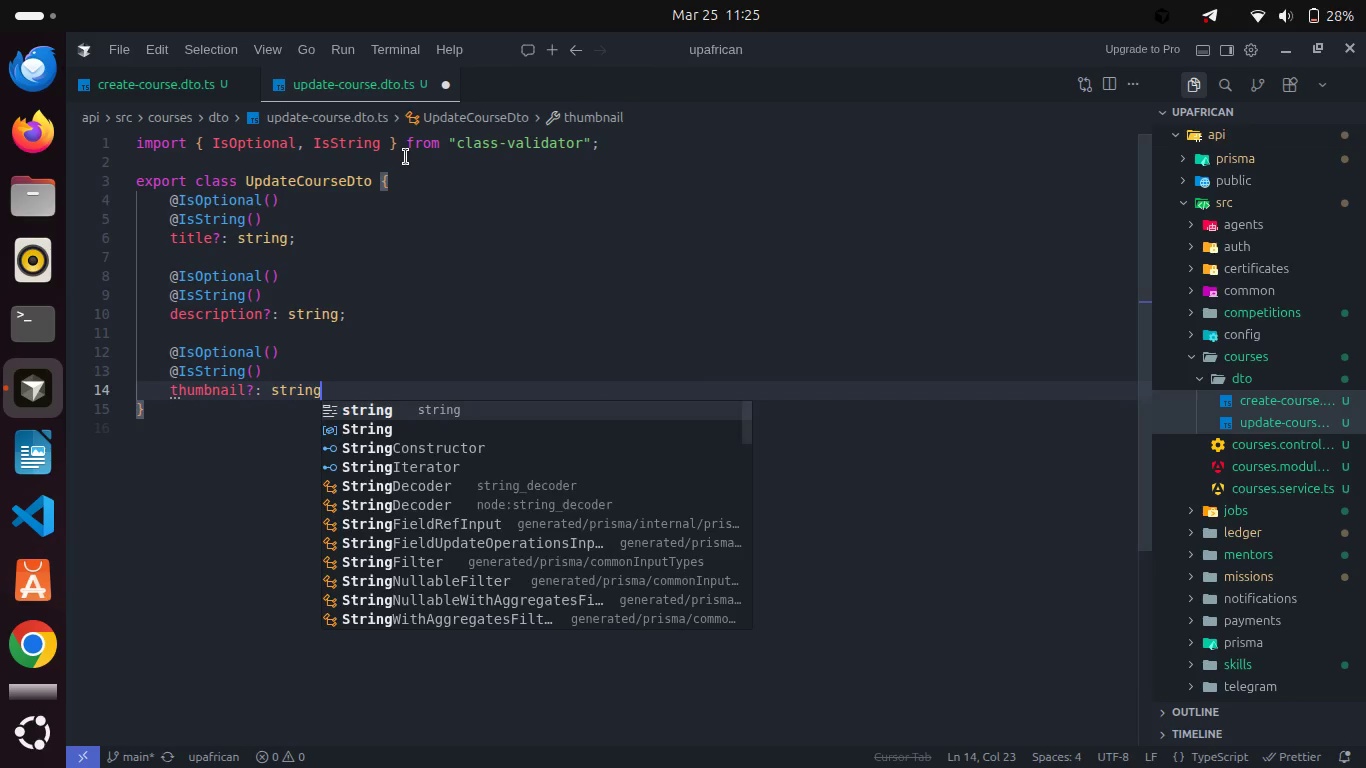 
key(Enter)
 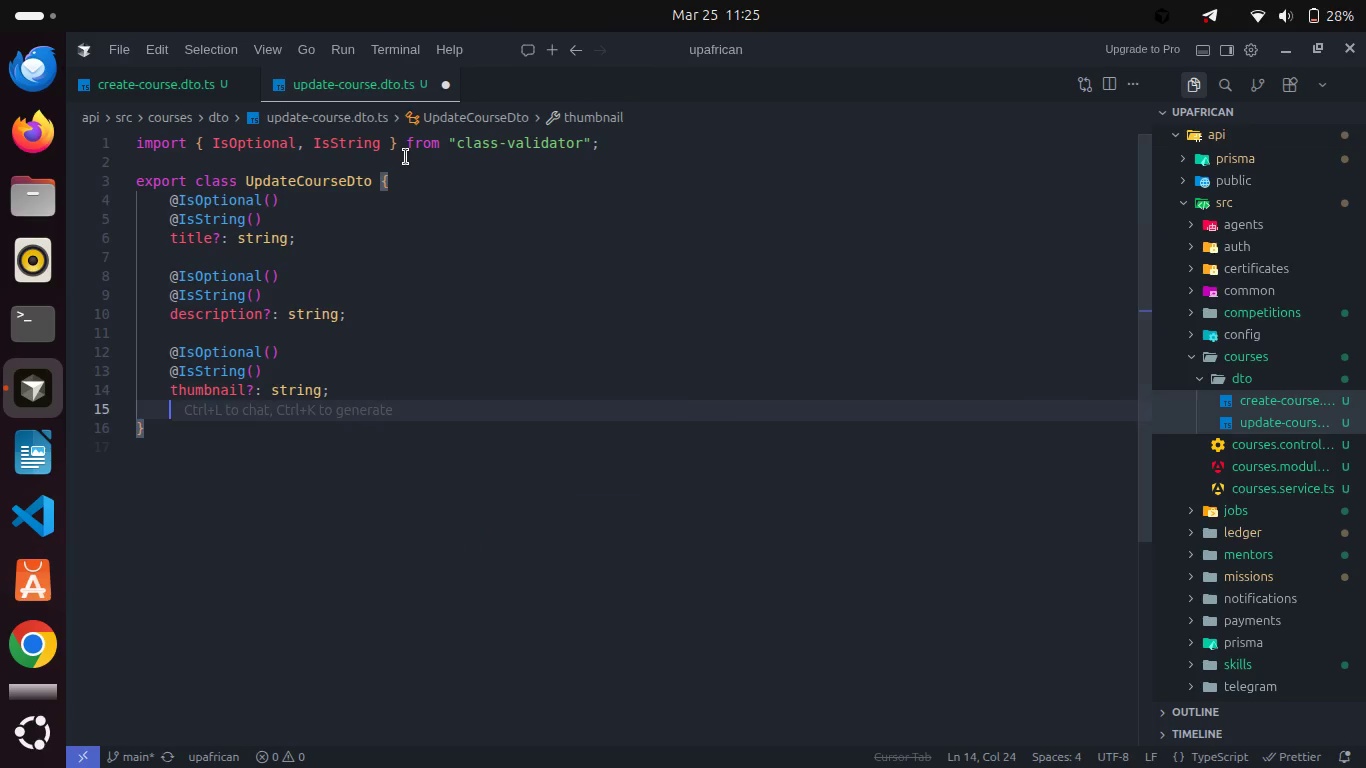 
key(Enter)
 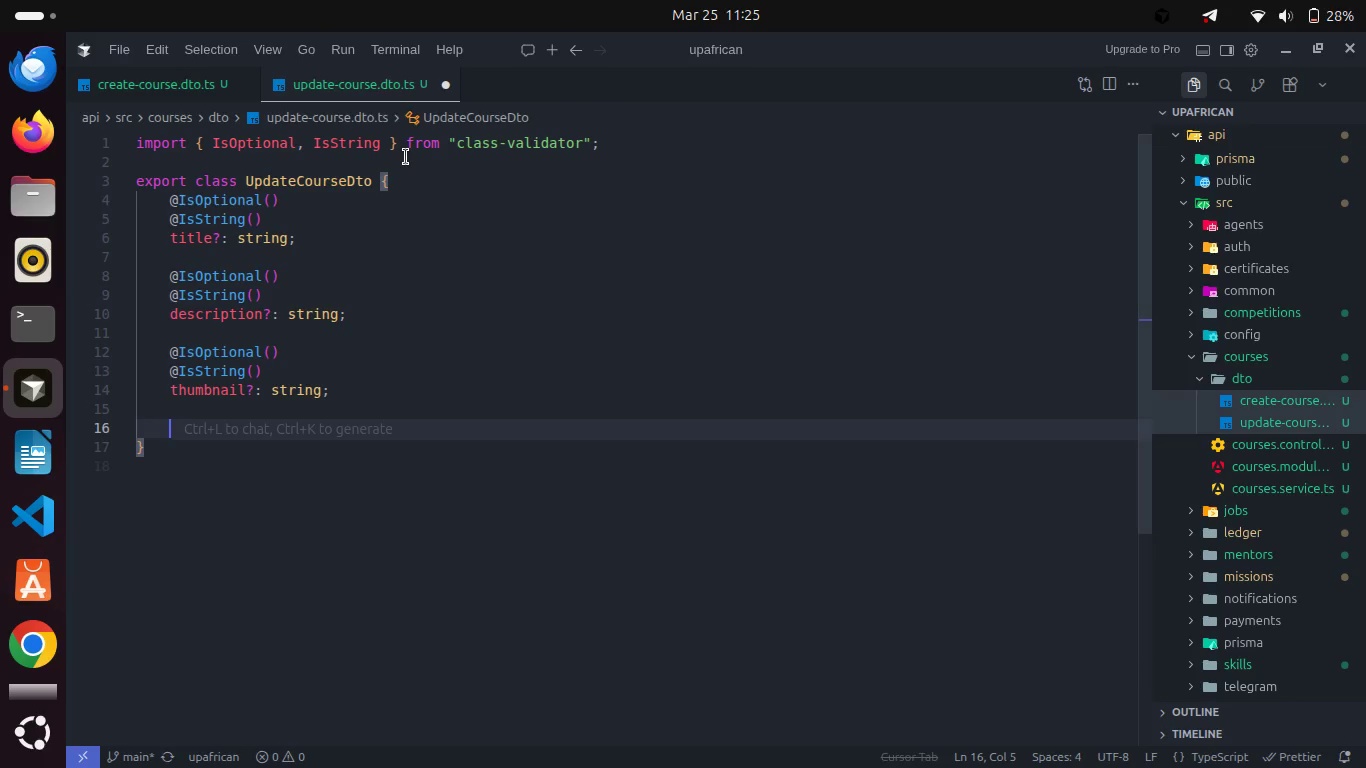 
type(I)
key(Backspace)
type(@IsOp)
 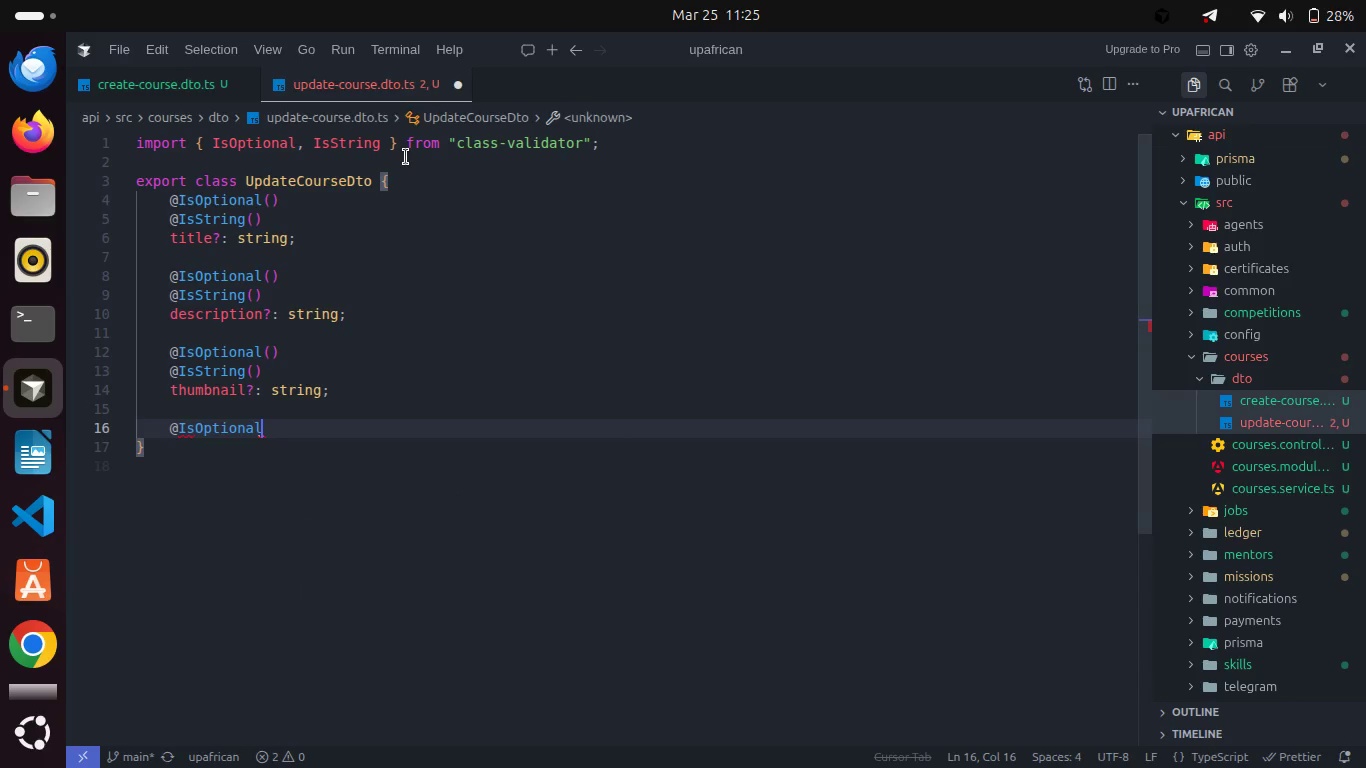 
 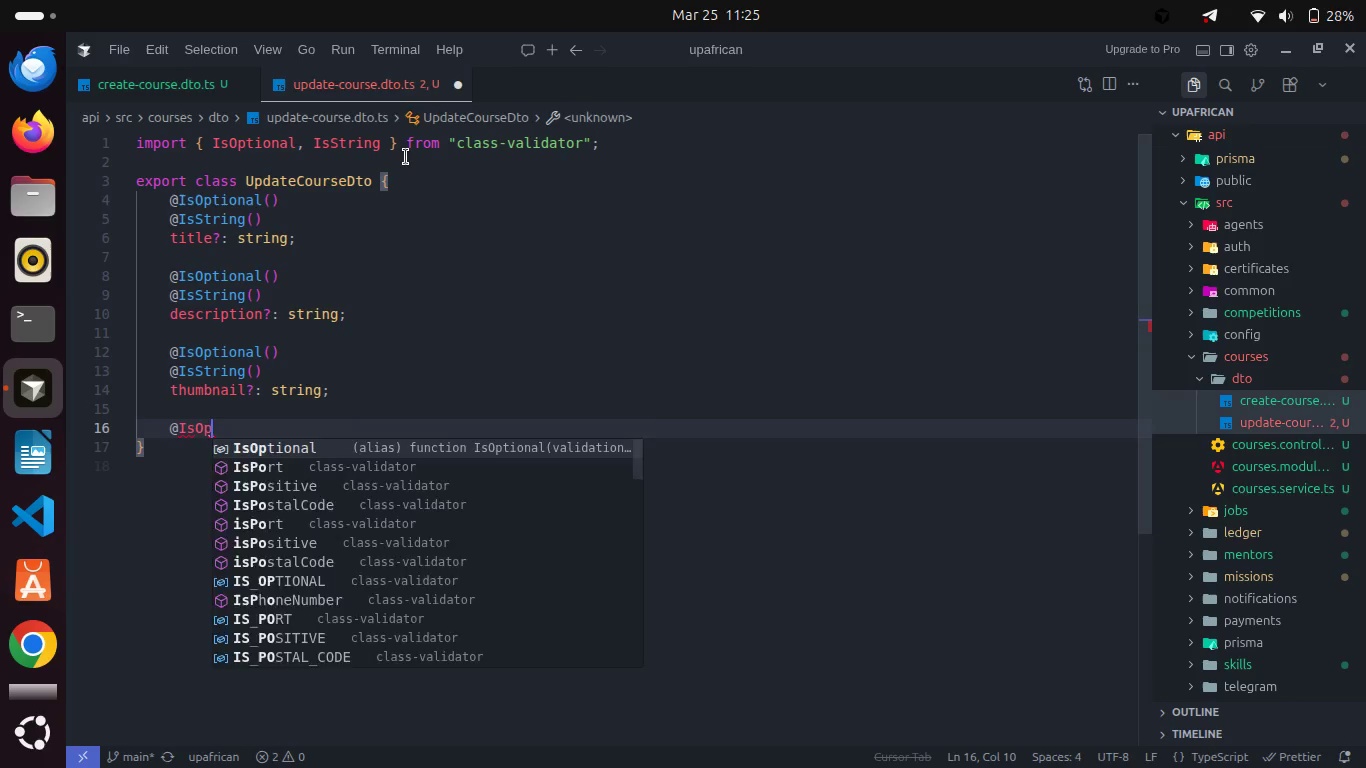 
key(Enter)
 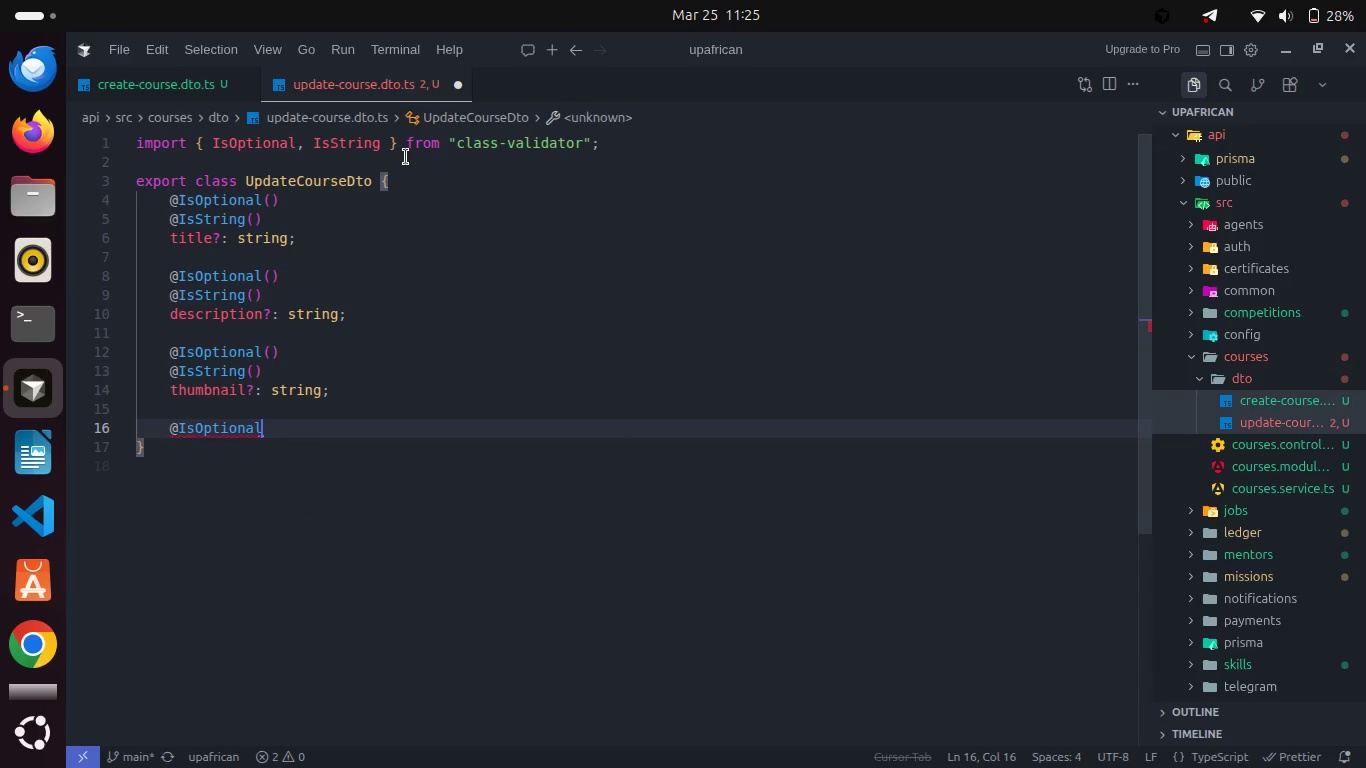 
type(())
 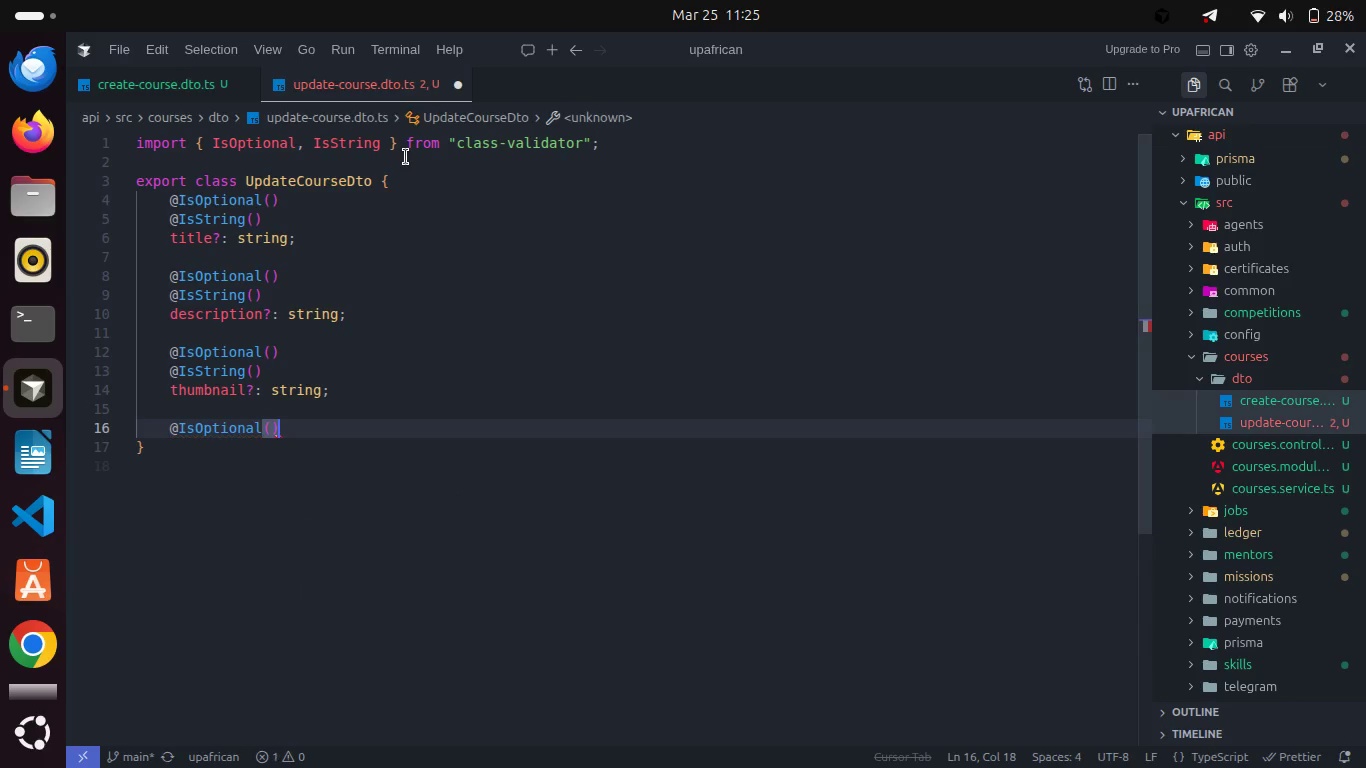 
key(Enter)
 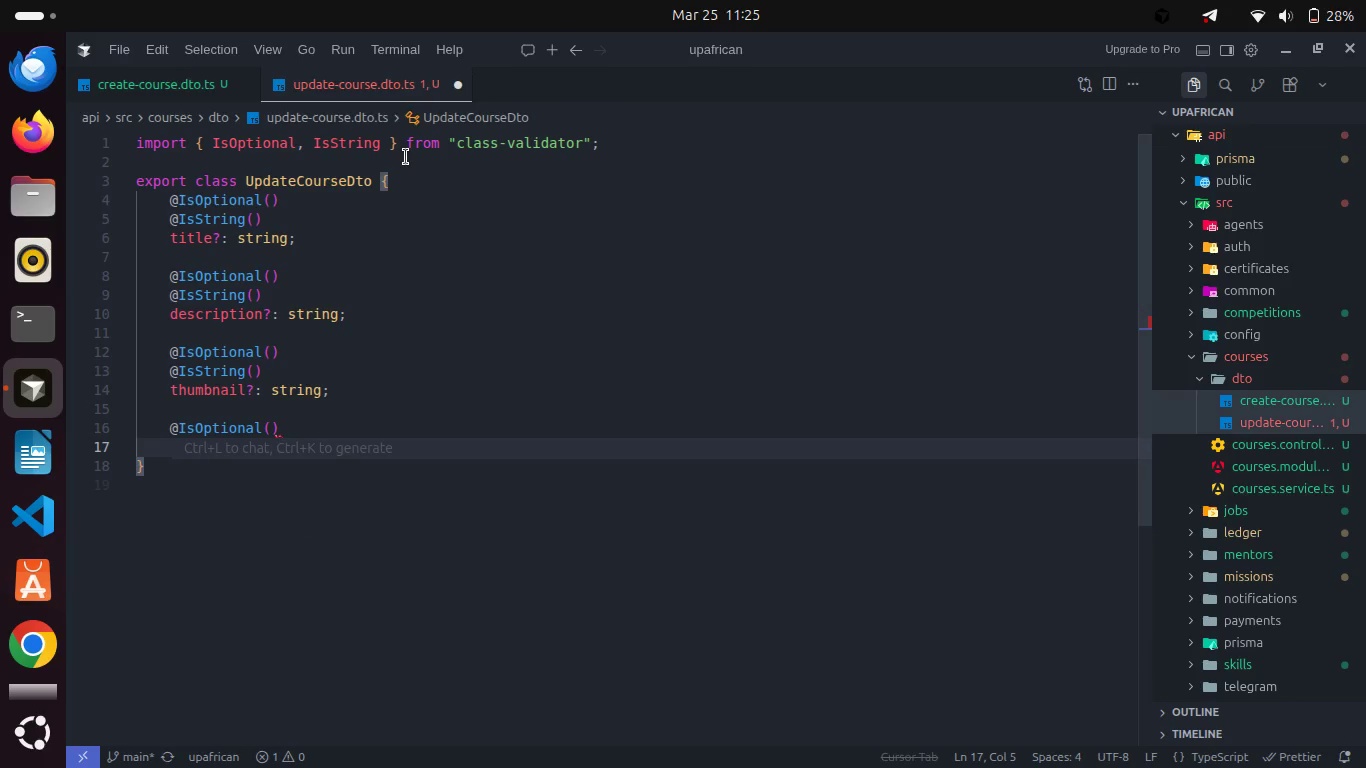 
type(@IsNu)
 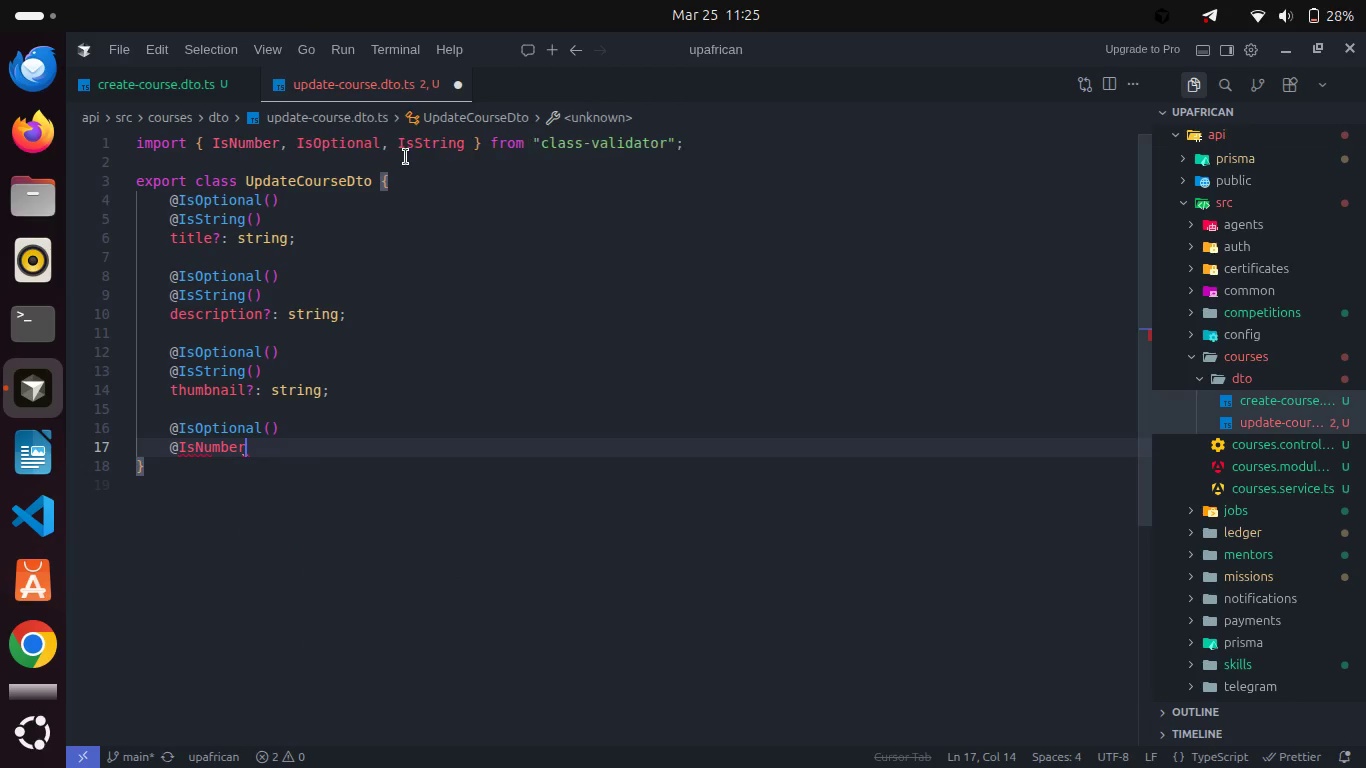 
 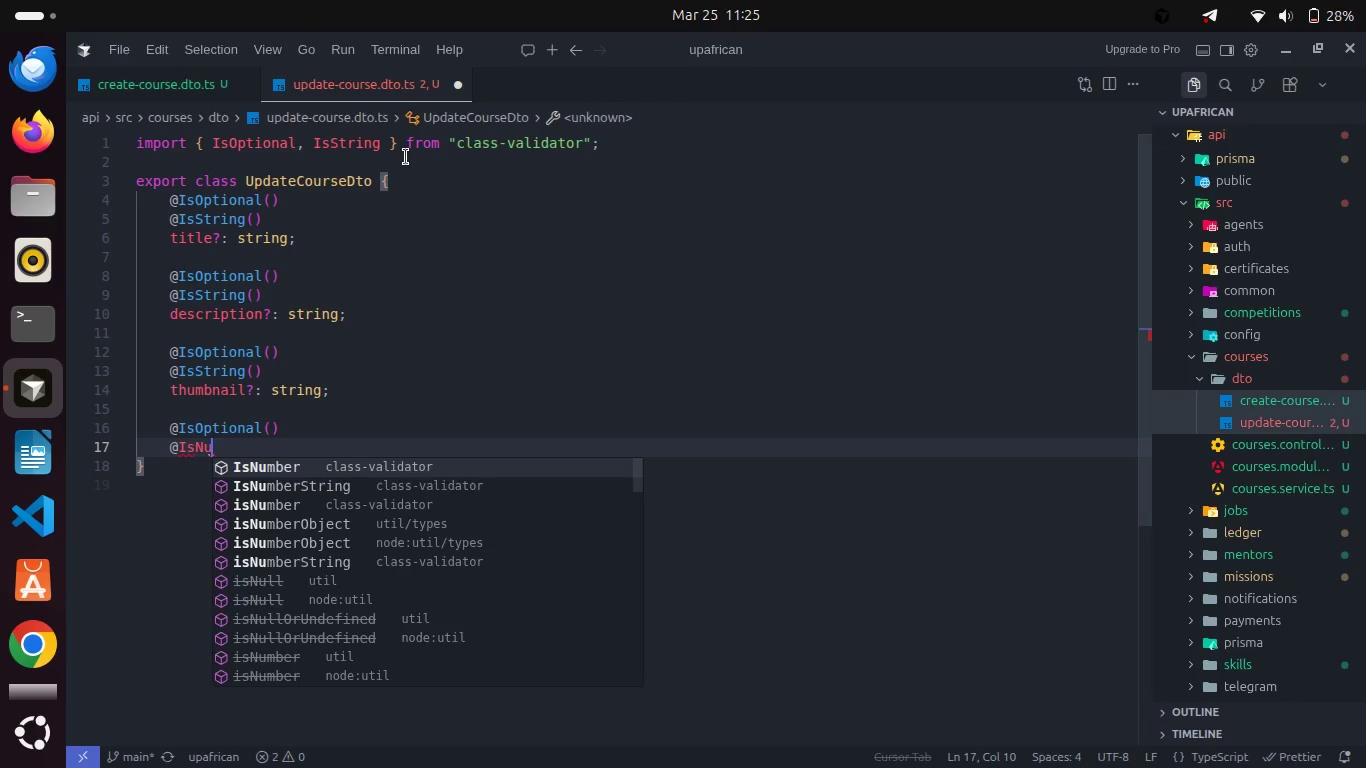 
key(Enter)
 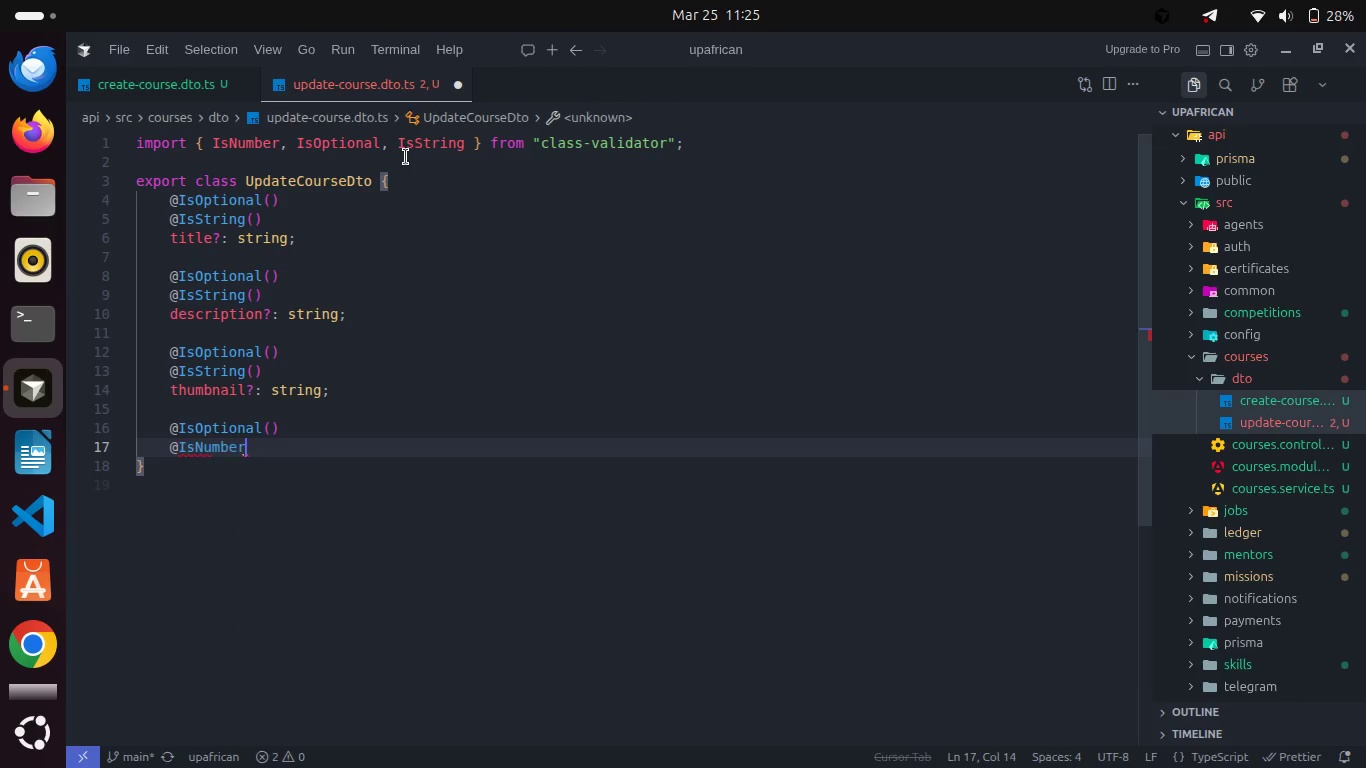 
type(())
 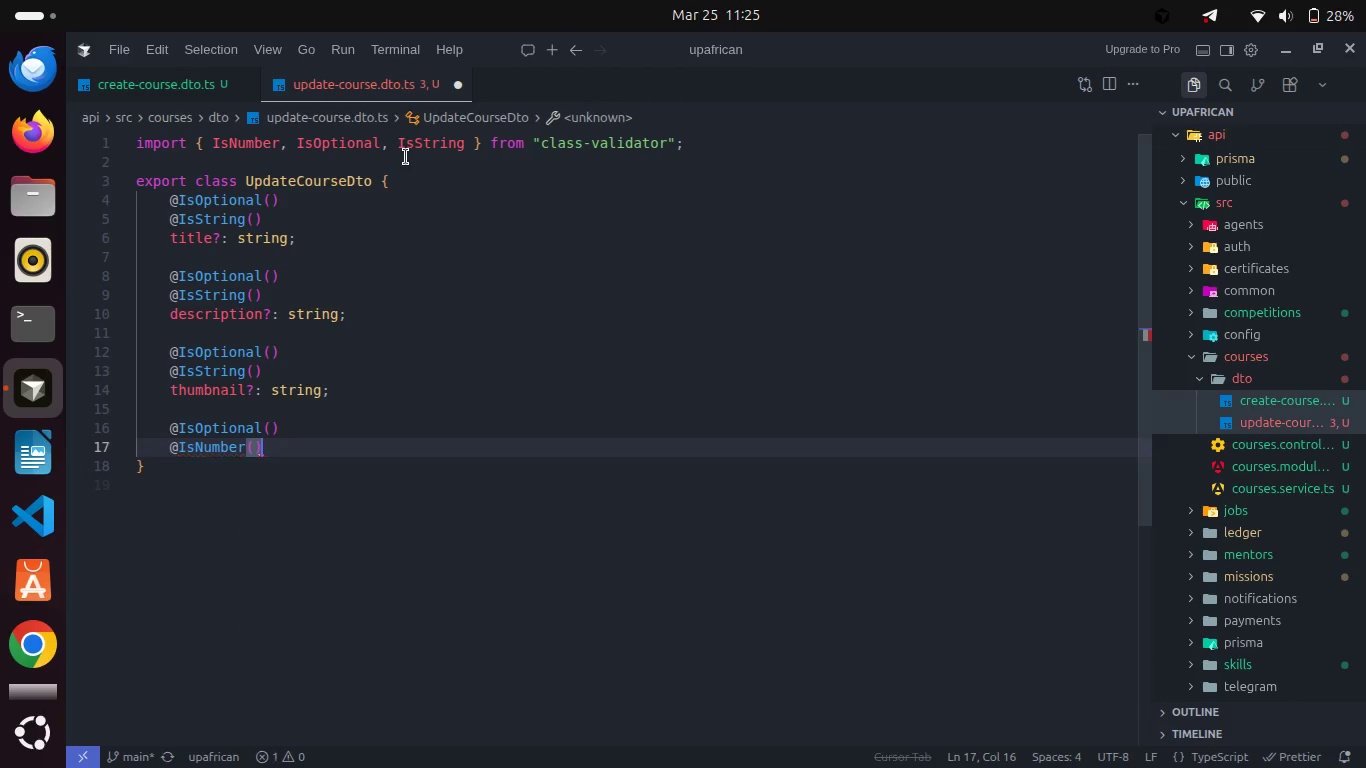 
key(Enter)
 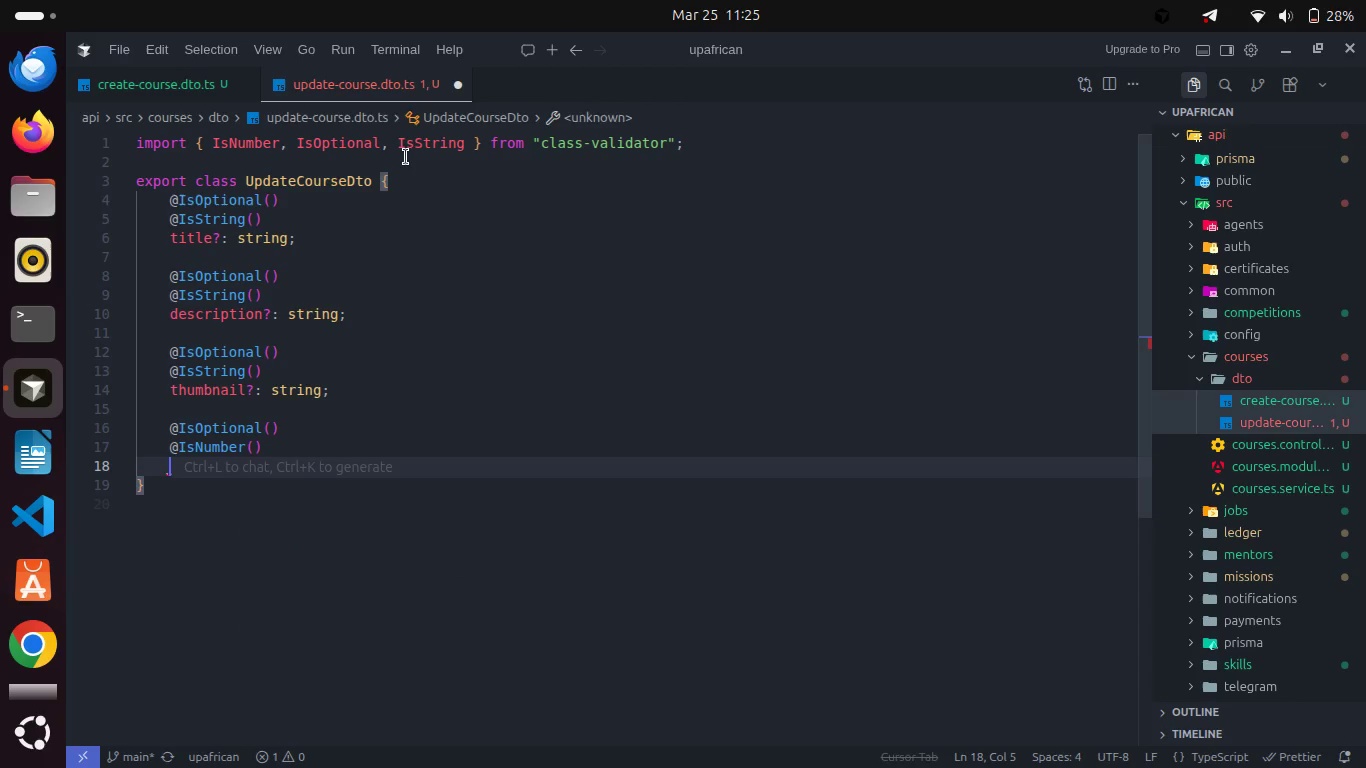 
type(@m)
key(Backspace)
type(Min)
 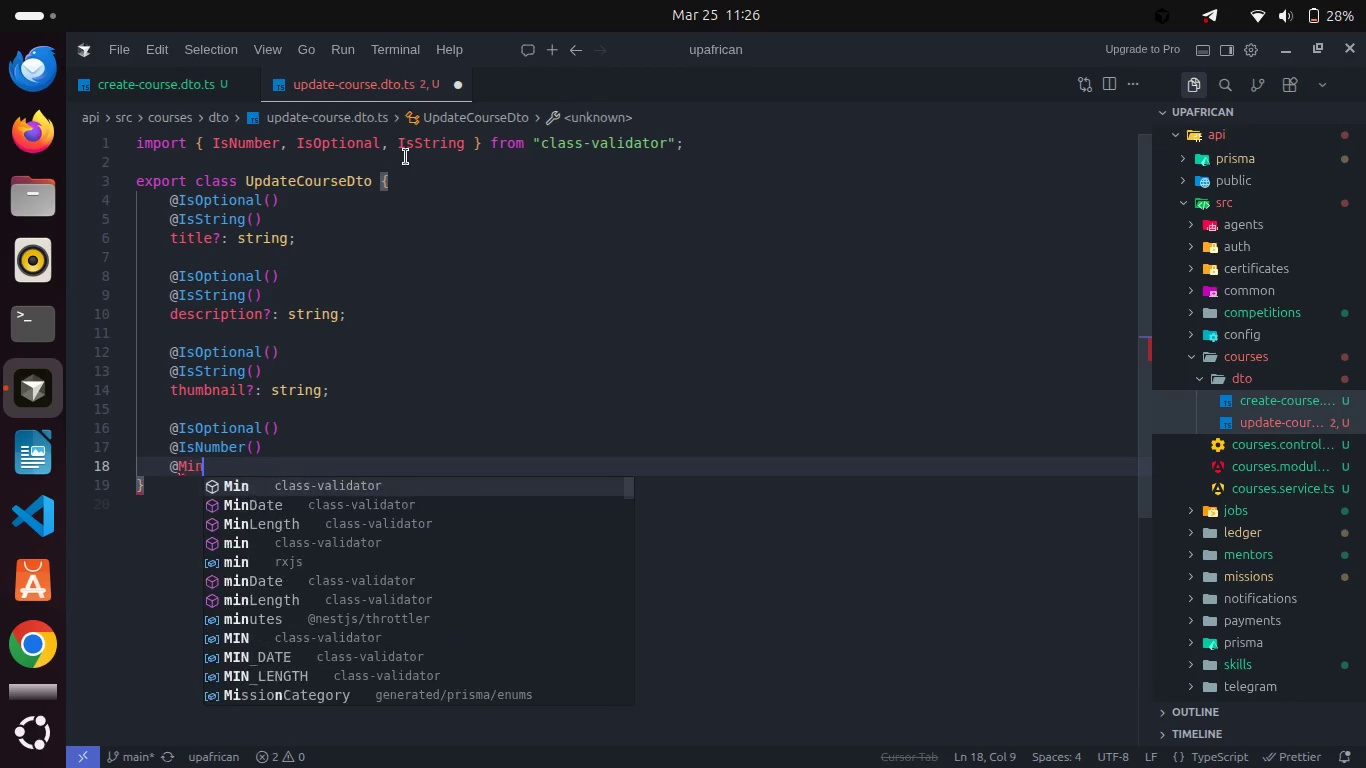 
key(Enter)
 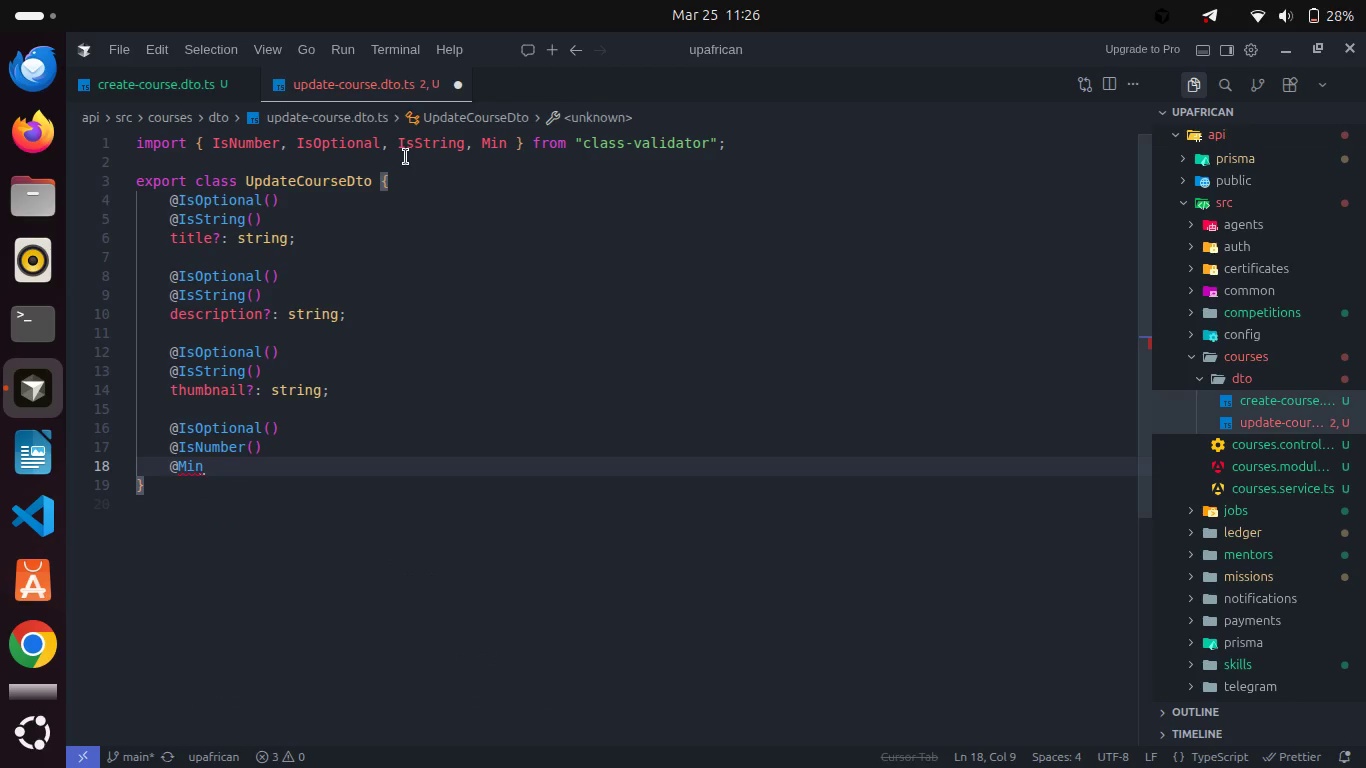 
type((9)
key(Backspace)
type(0)
 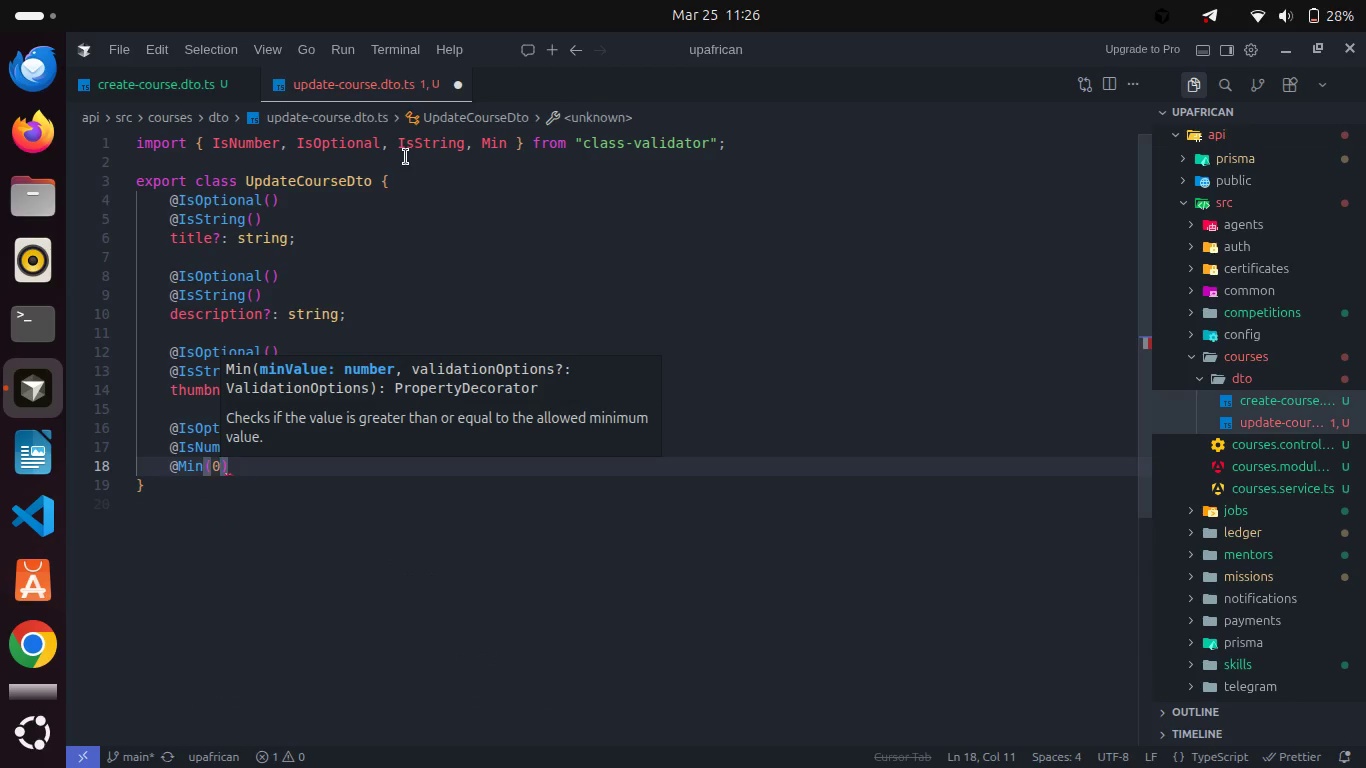 
key(ArrowRight)
 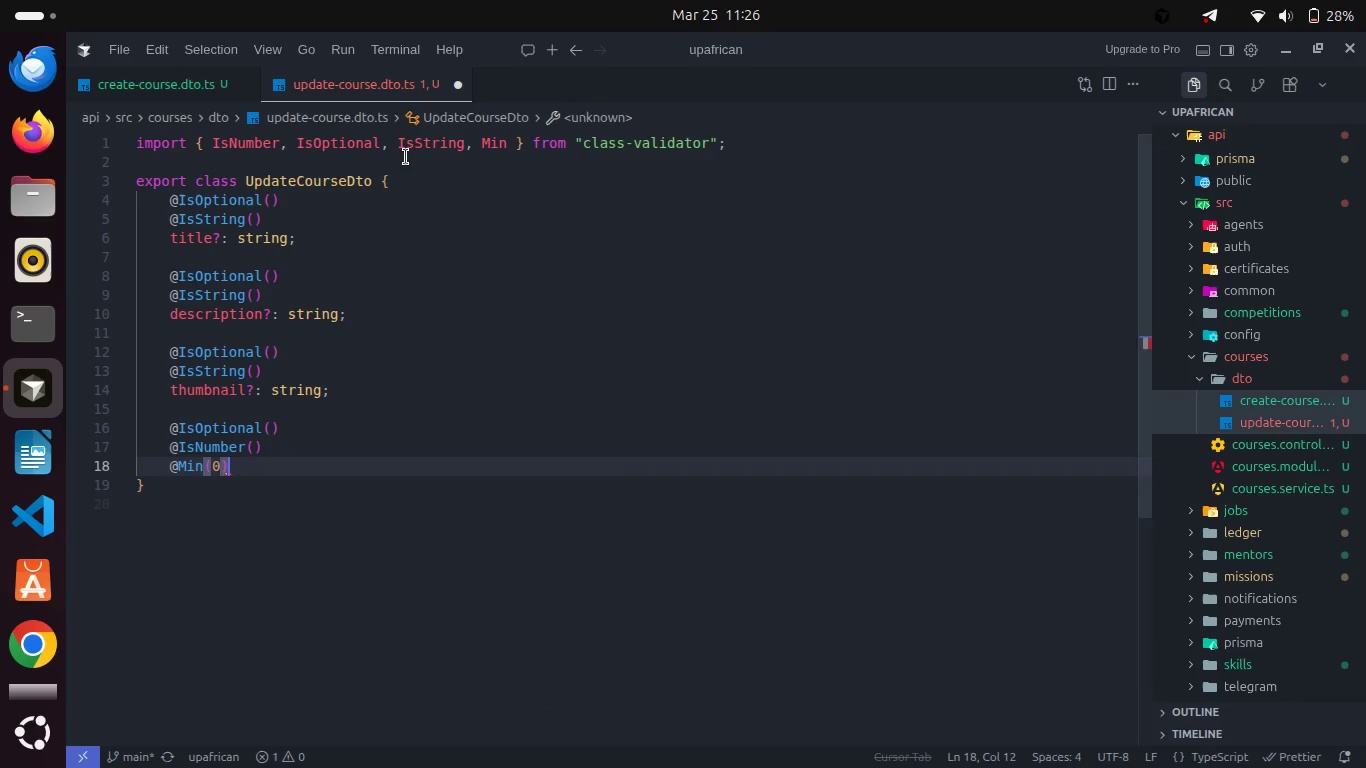 
key(Enter)
 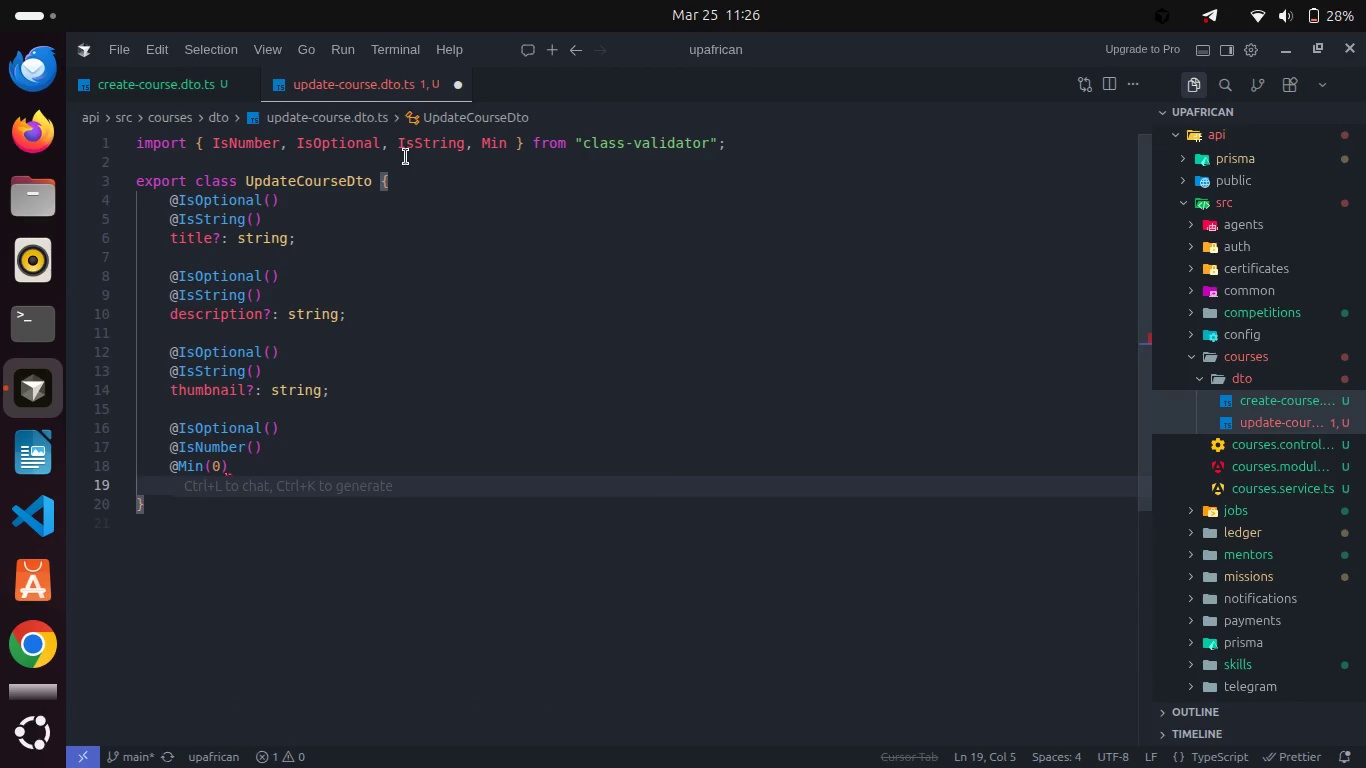 
type(price?: number)
 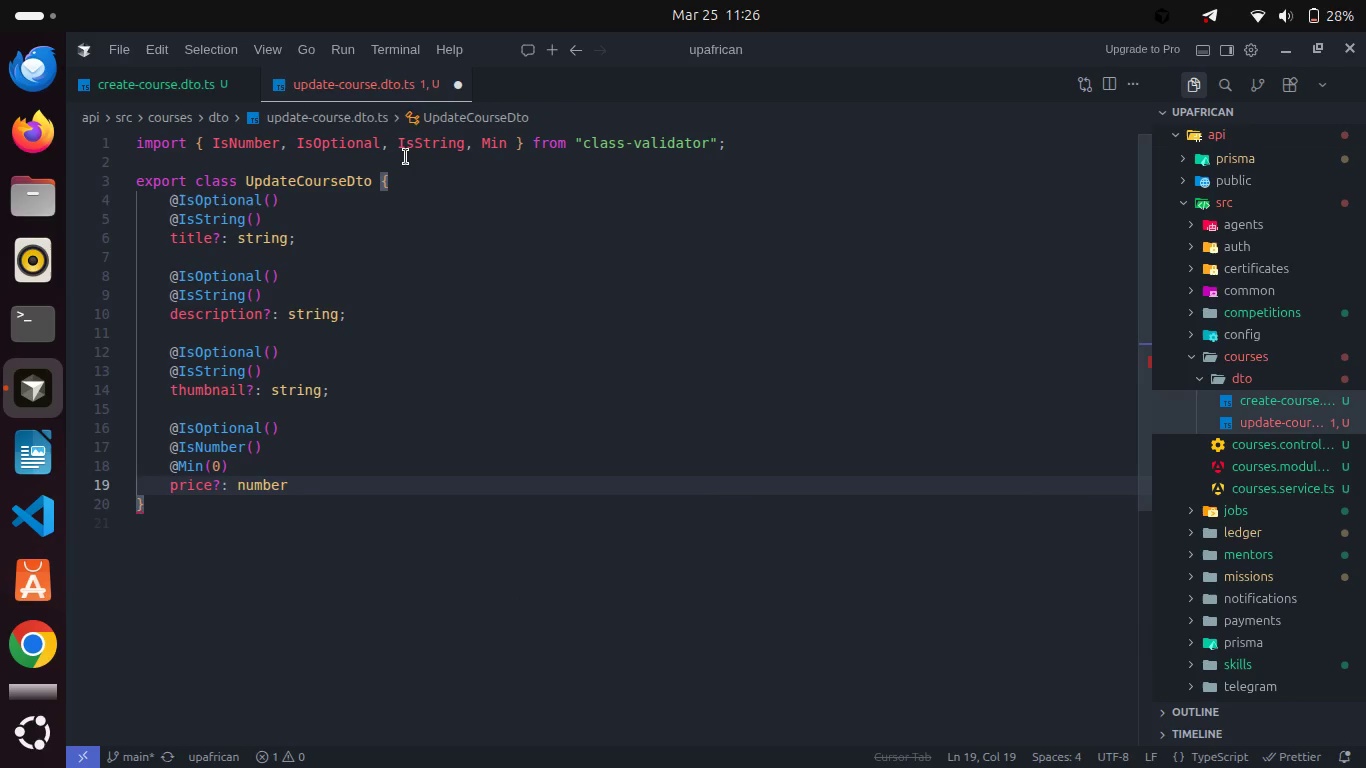 
 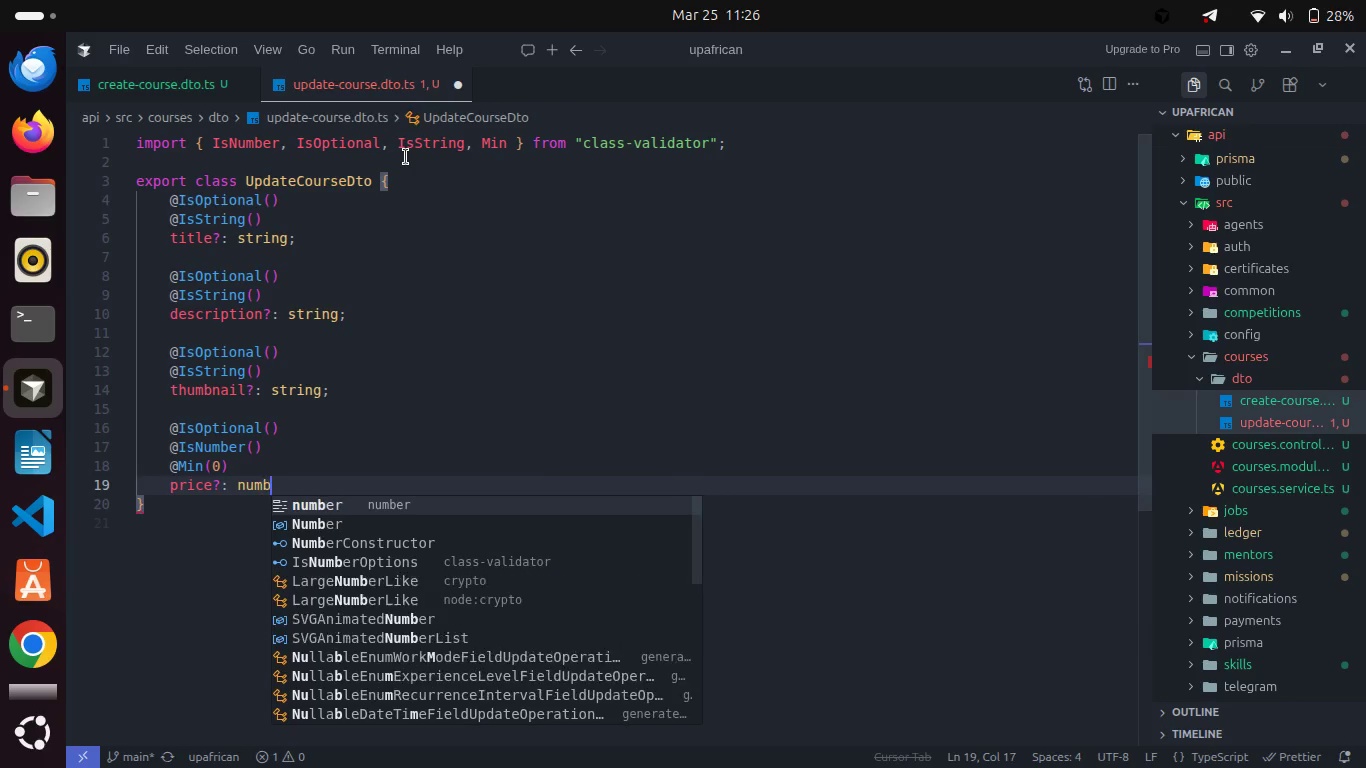 
key(Enter)
 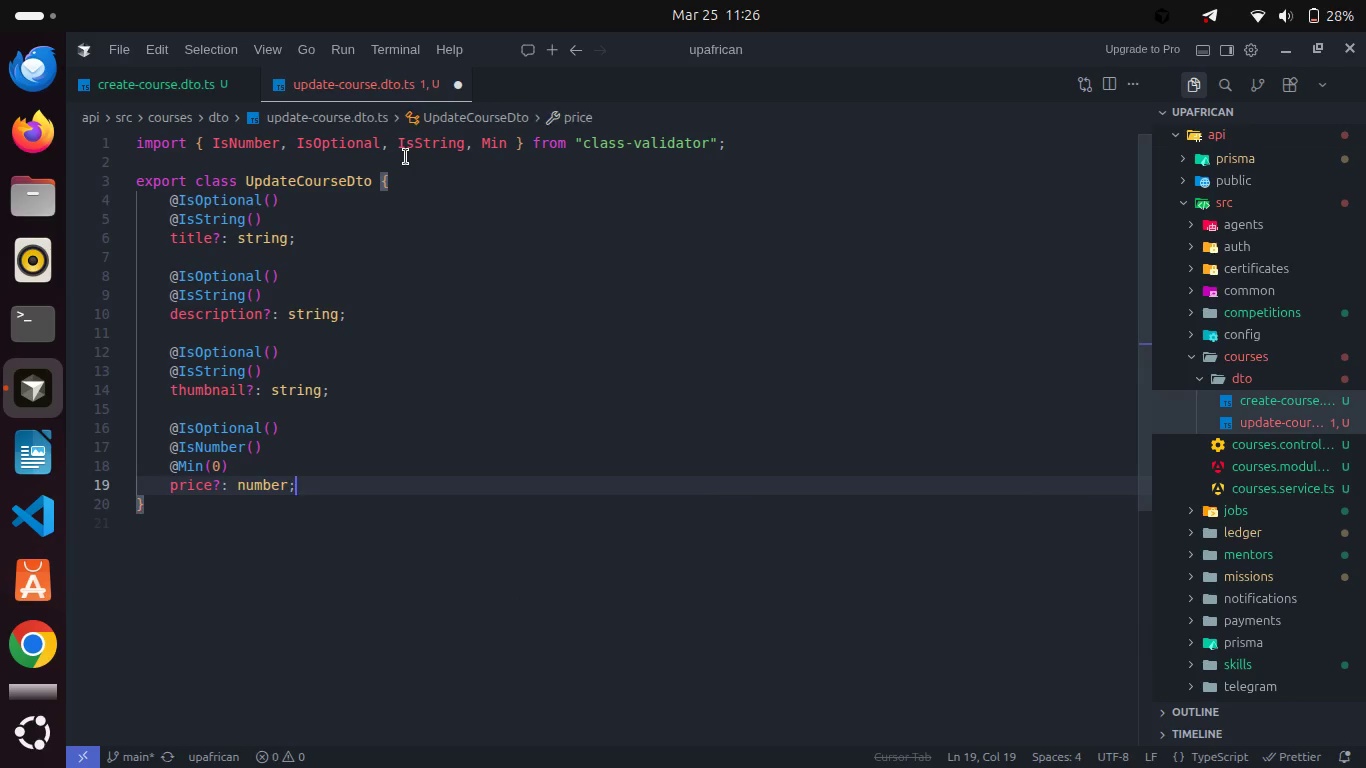 
key(Semicolon)
 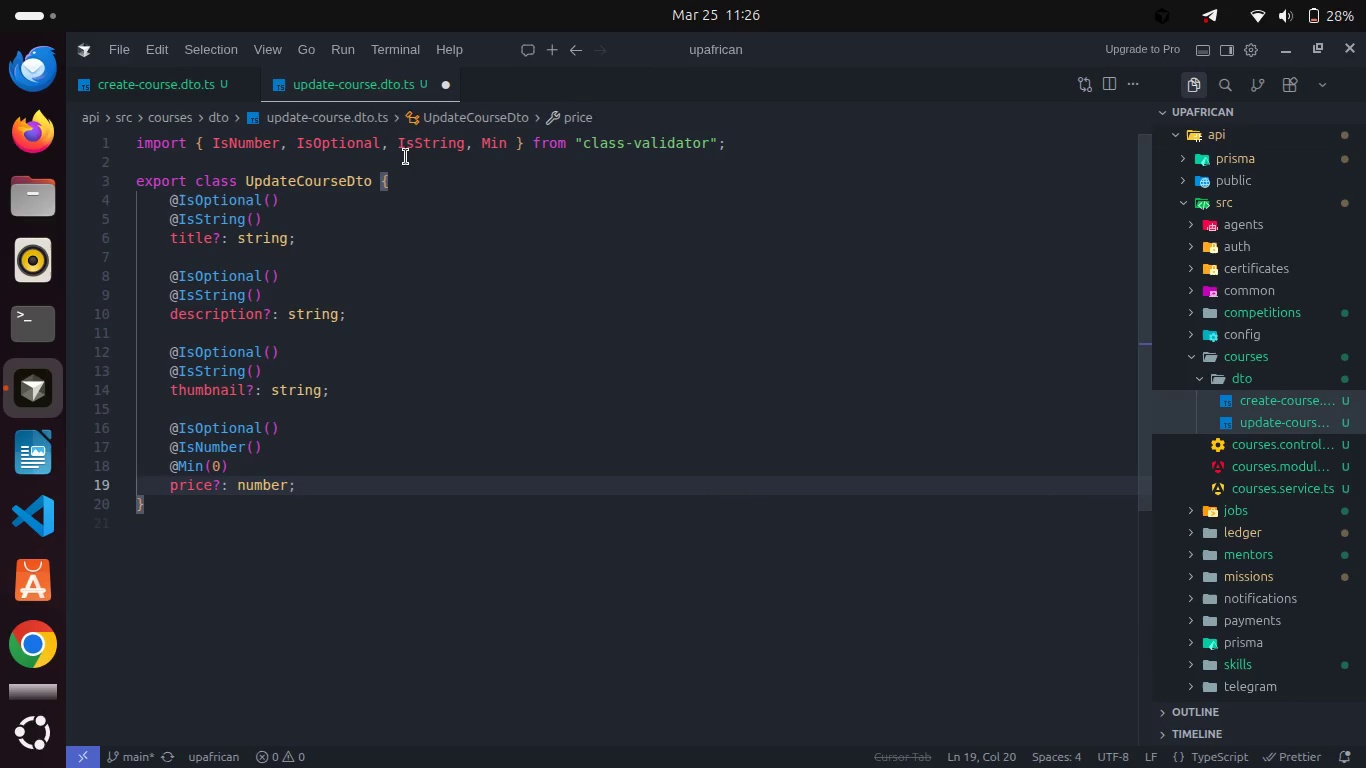 
key(Enter)
 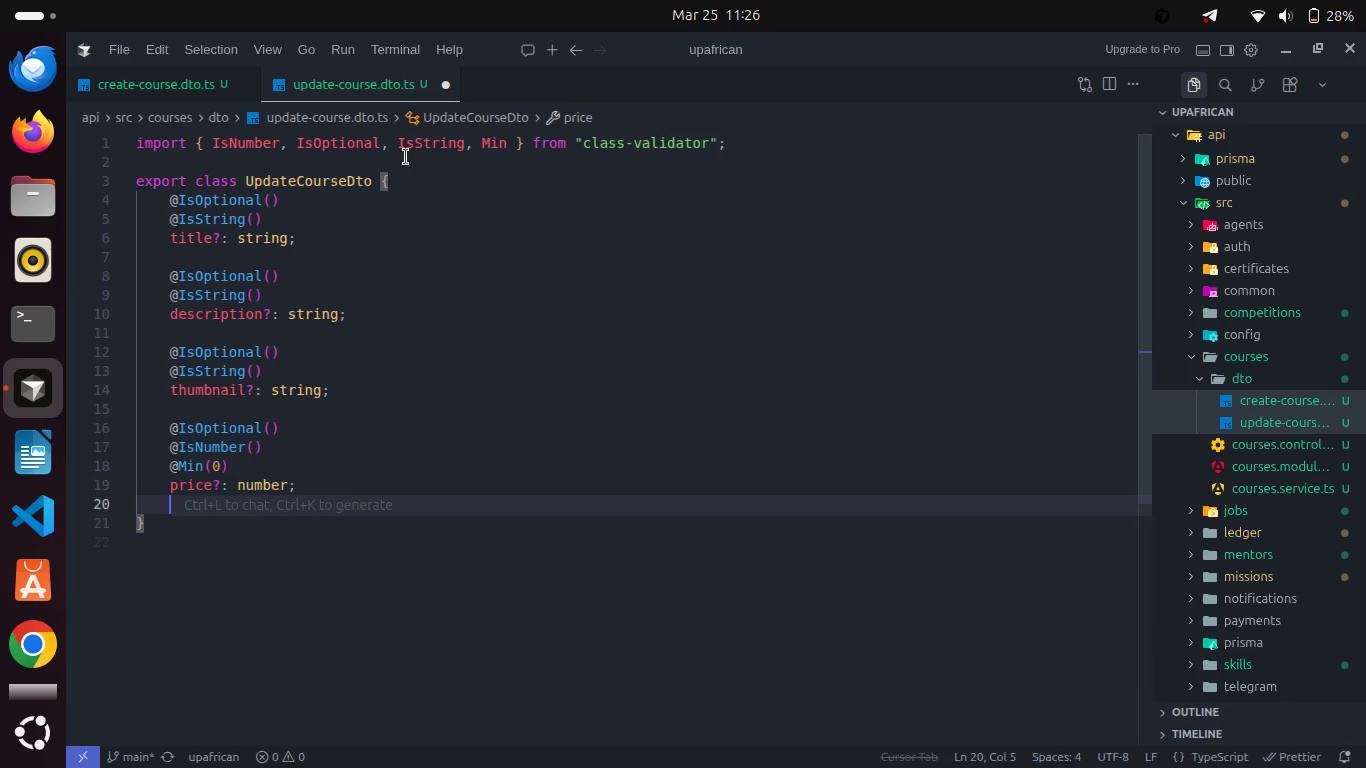 
key(Enter)
 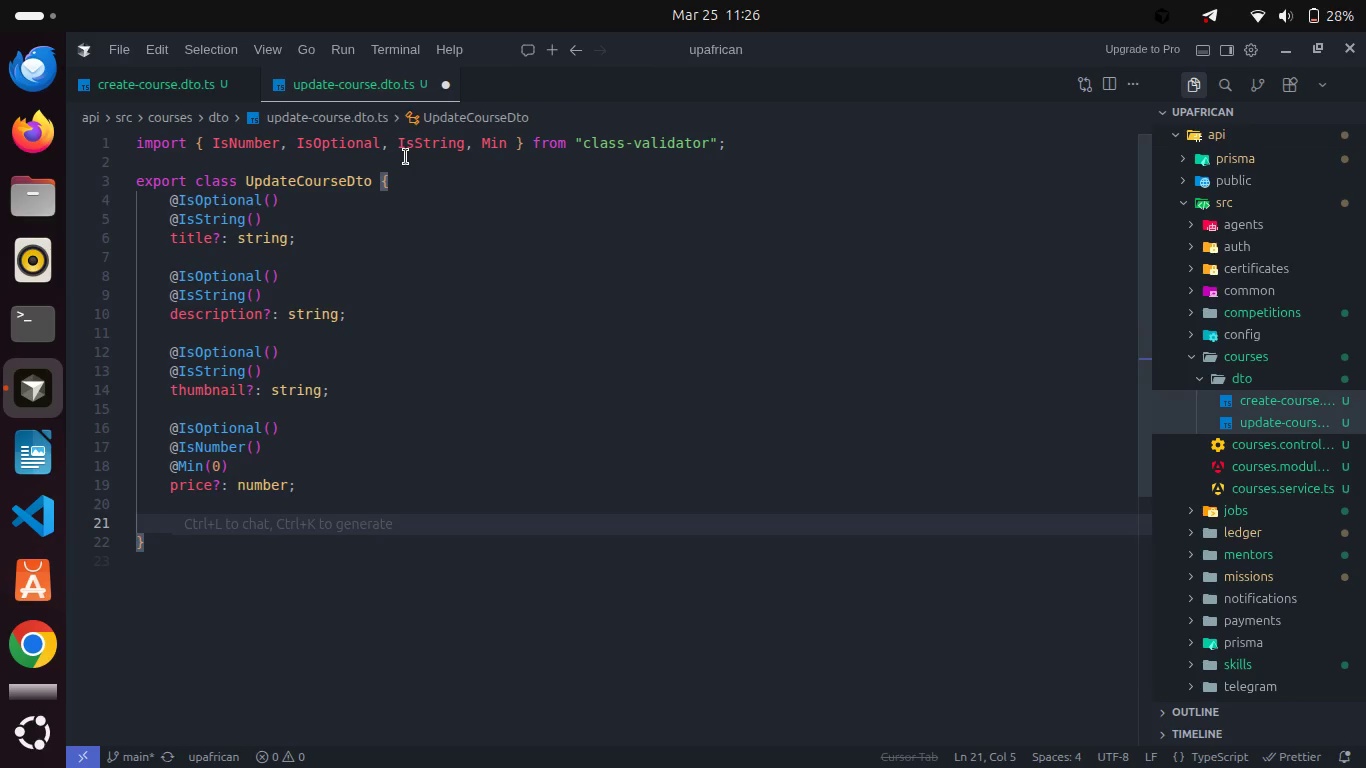 
type(@IsOp)
 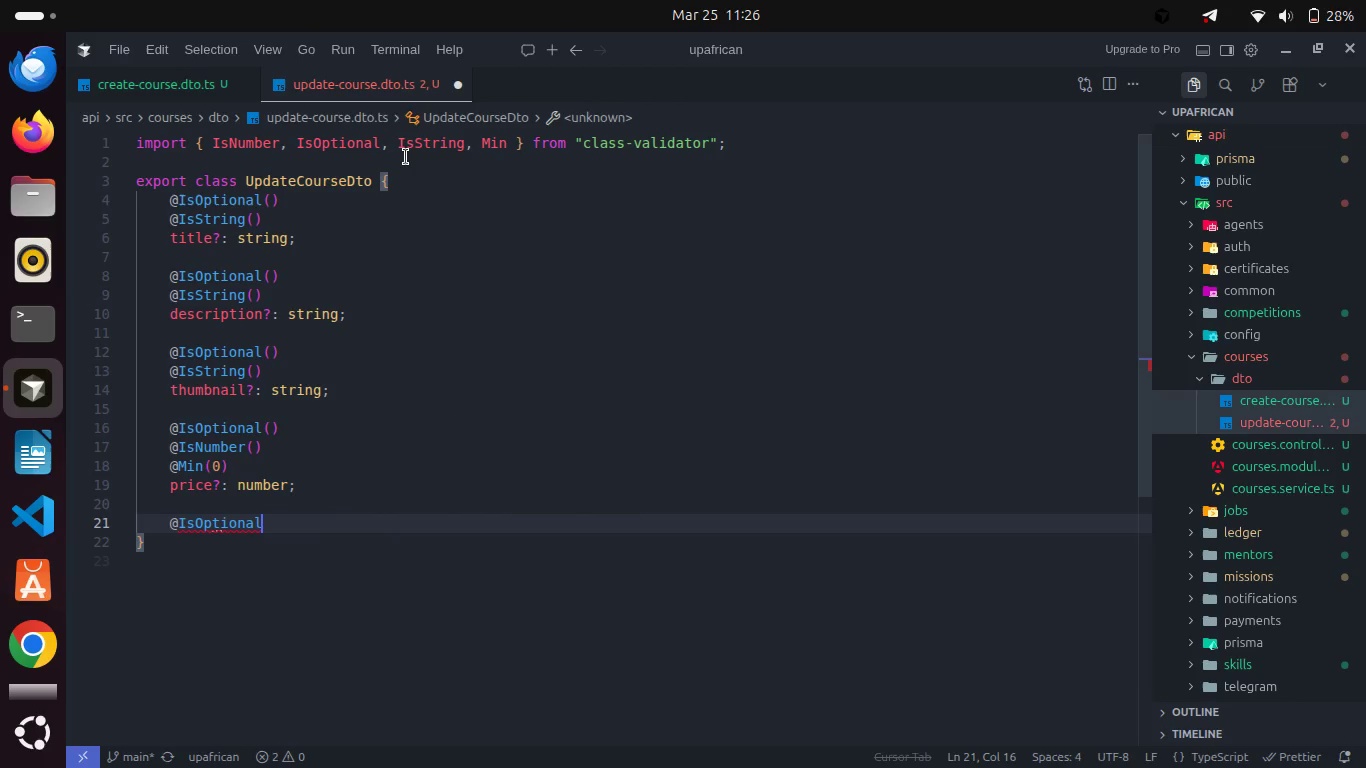 
 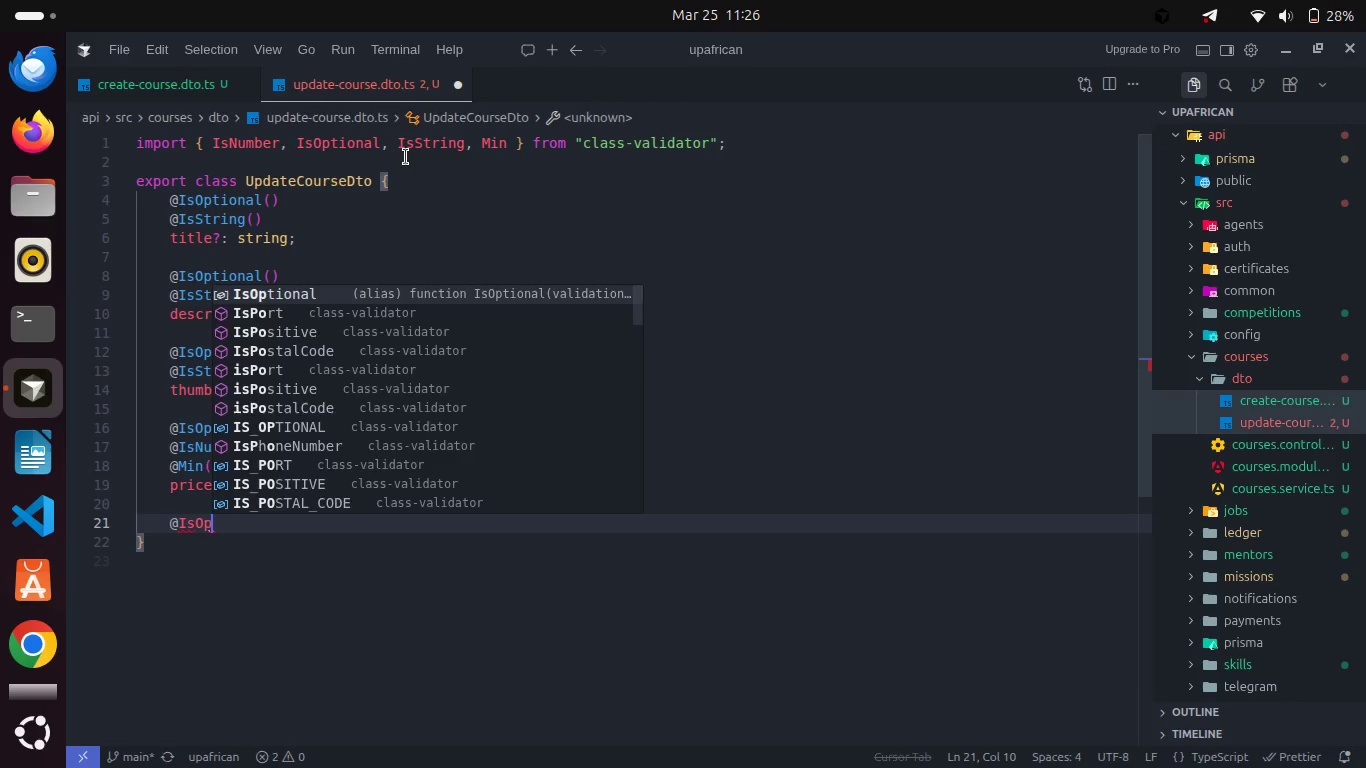 
key(Enter)
 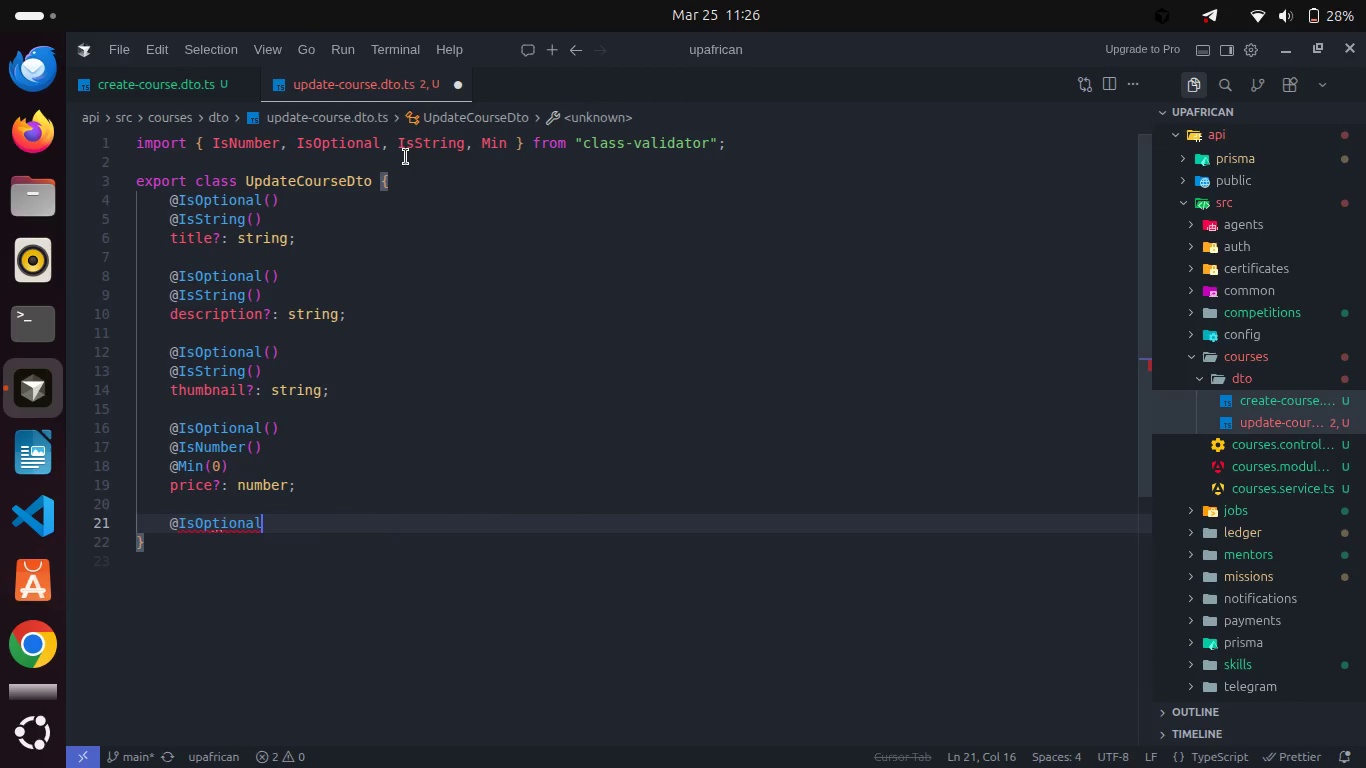 
type(())
 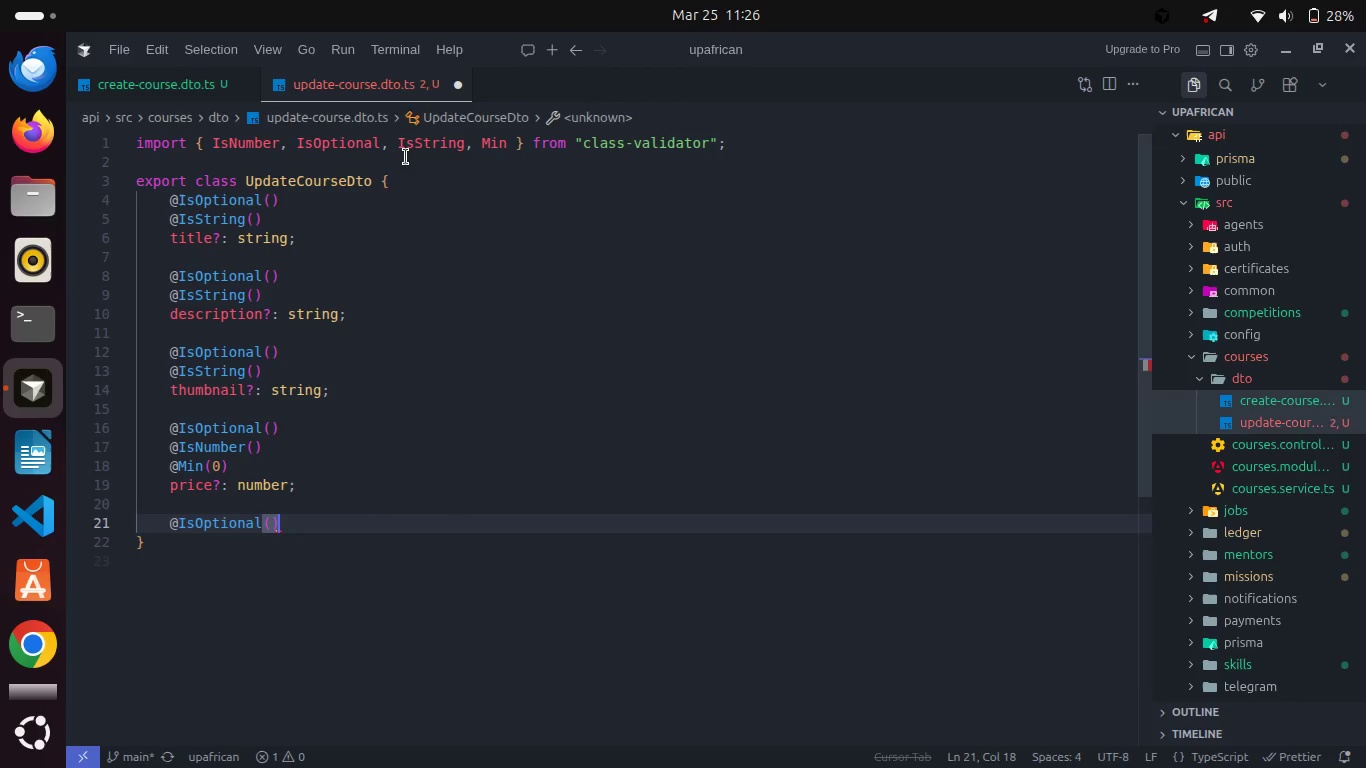 
key(Enter)
 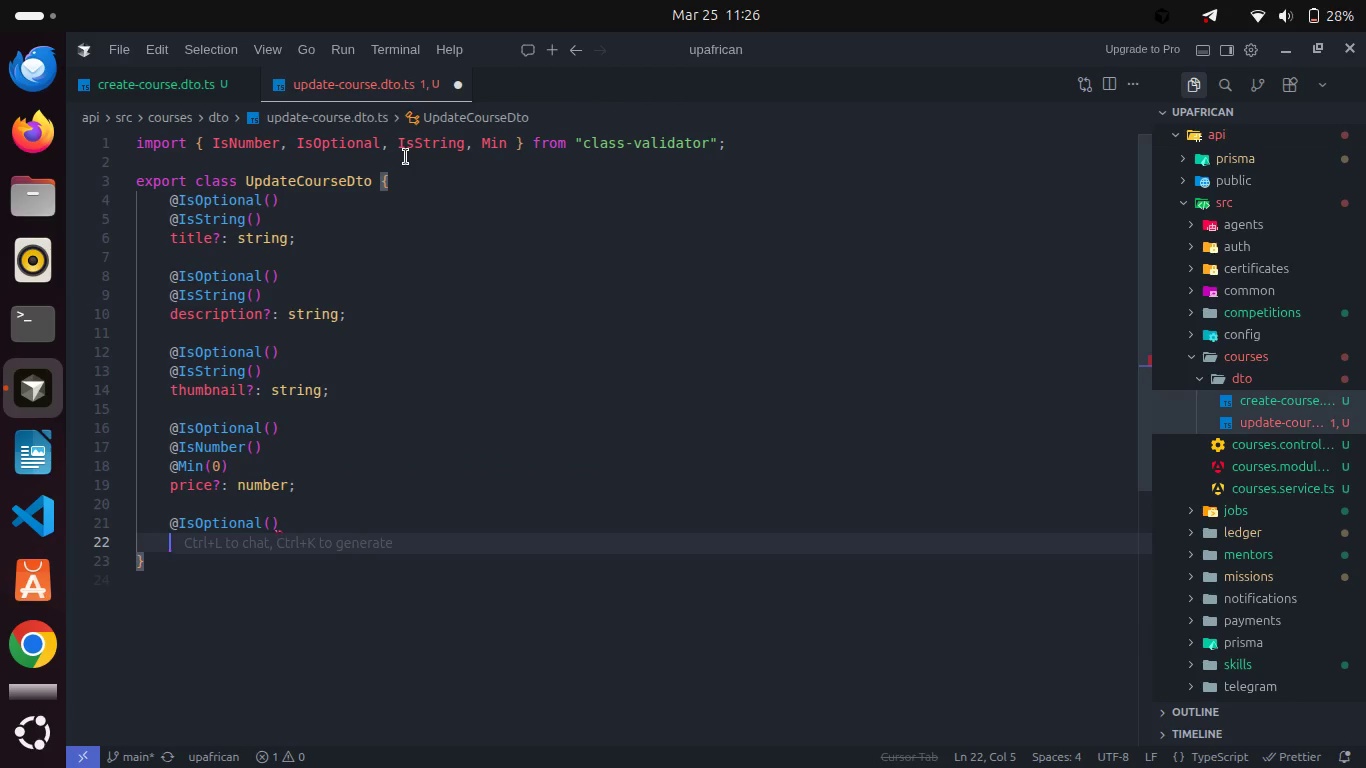 
type(@IsNu)
 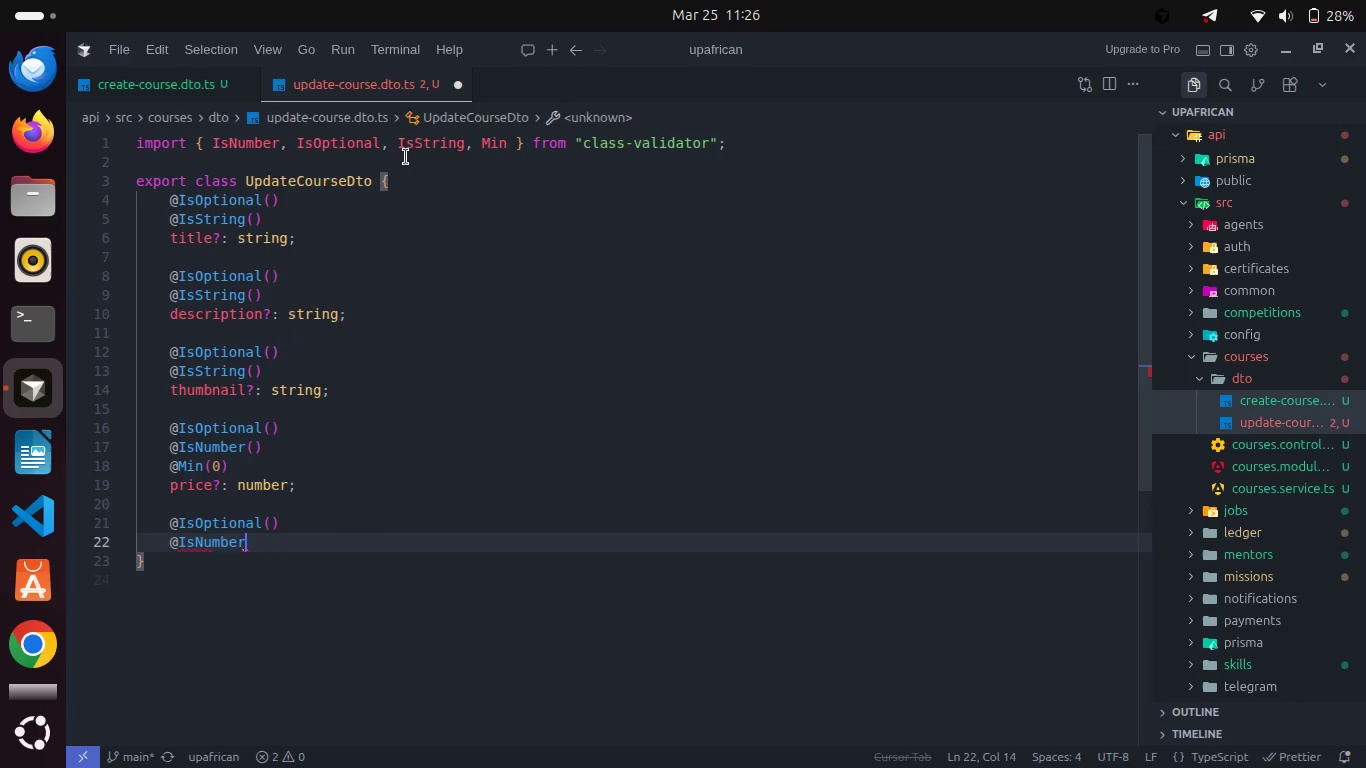 
 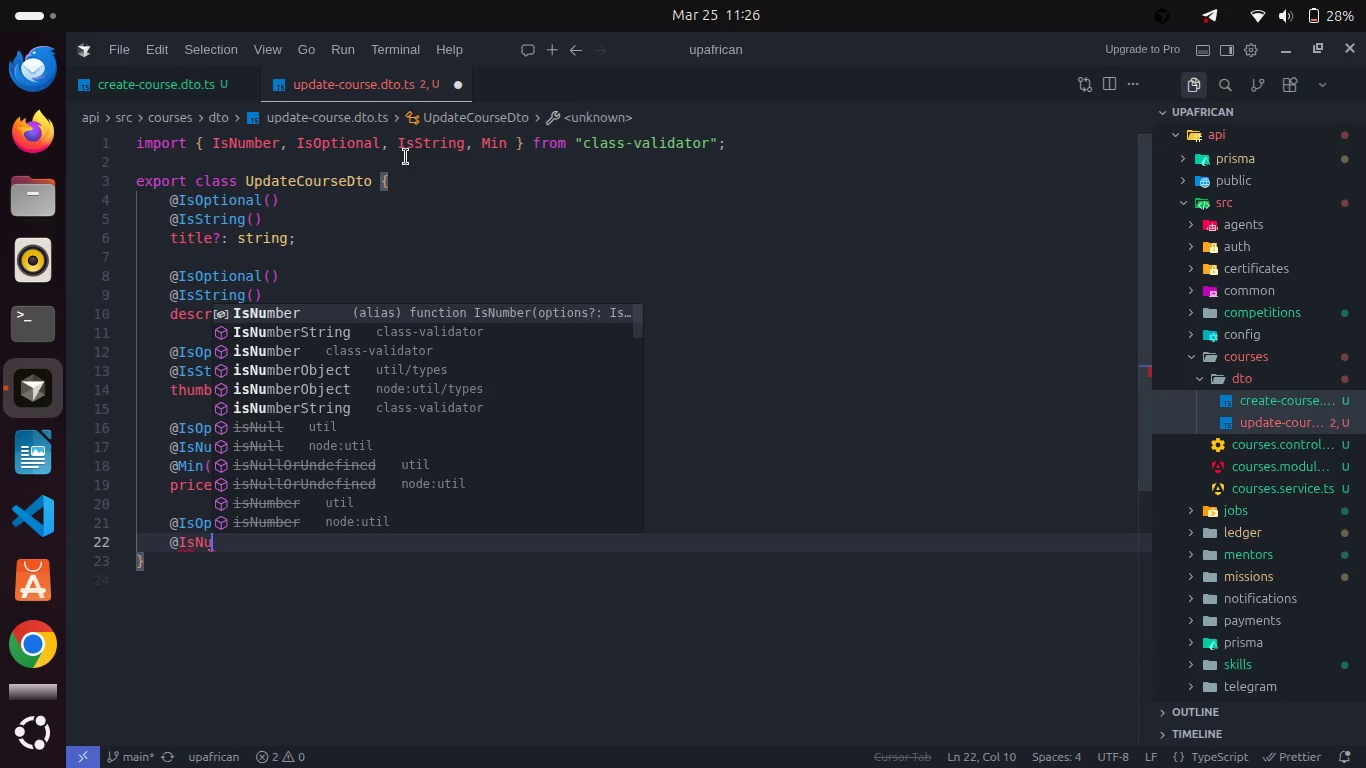 
key(Enter)
 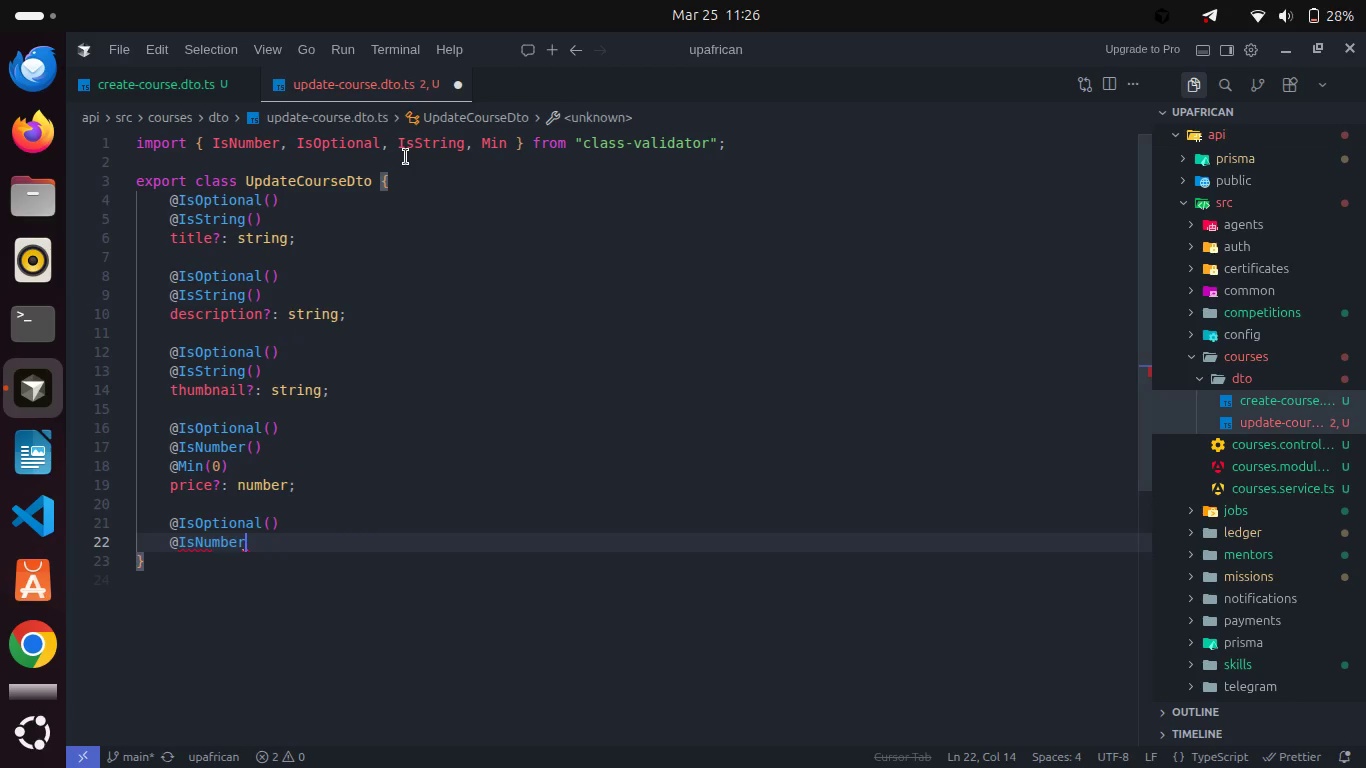 
type(())
 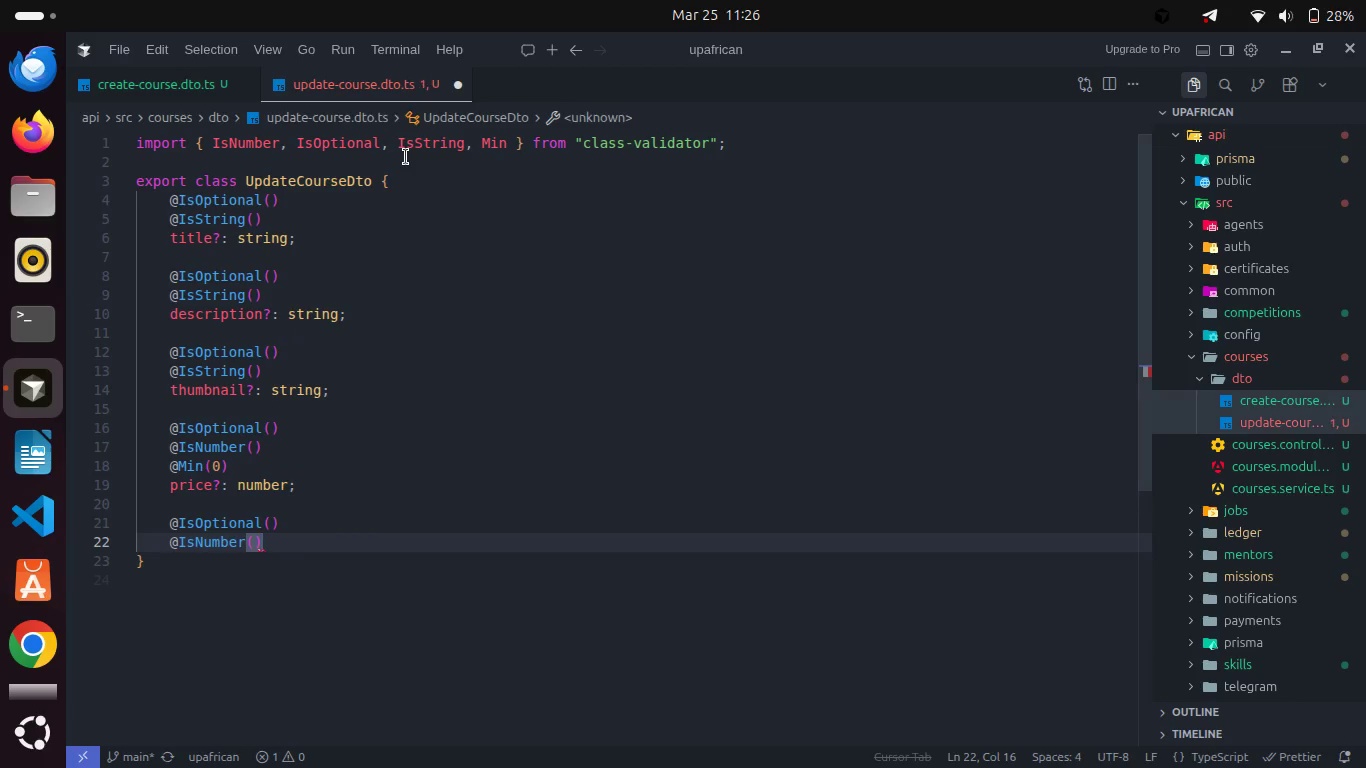 
key(Enter)
 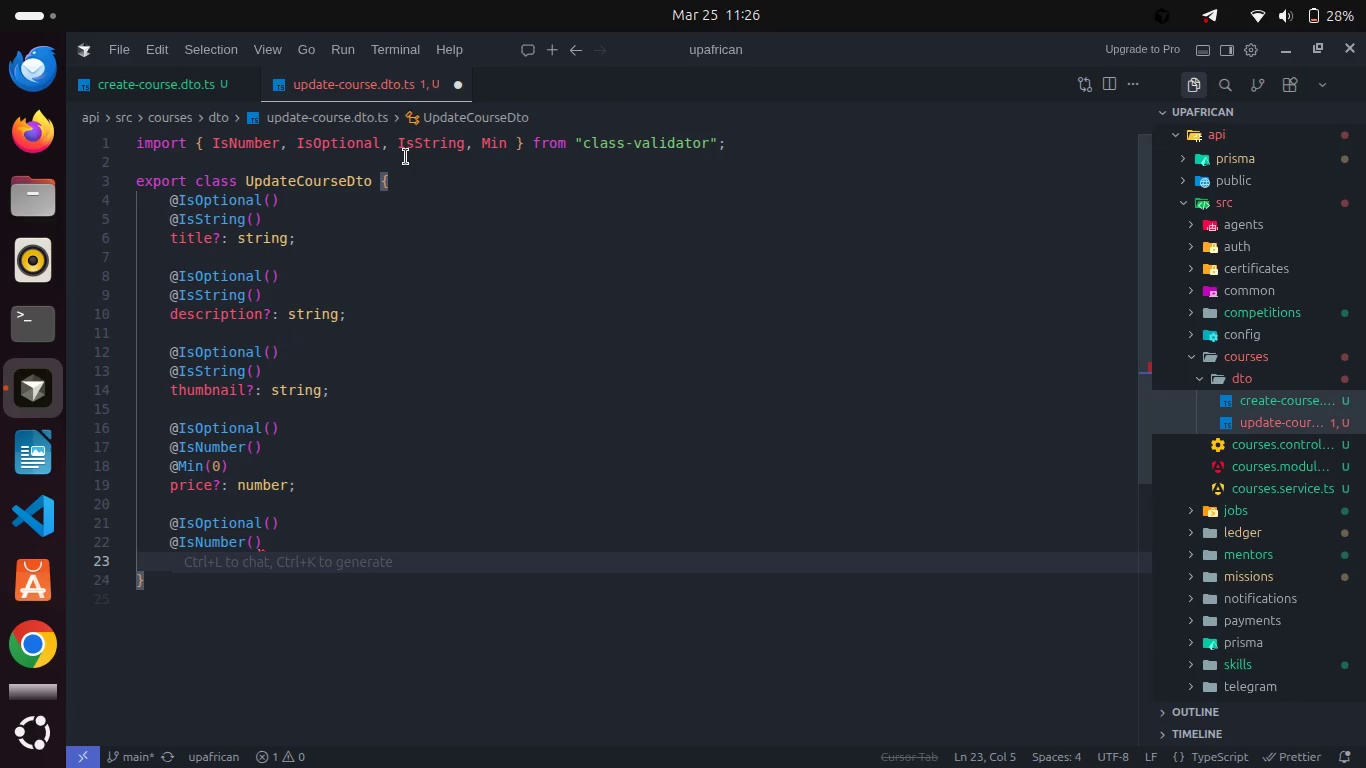 
type(@Min)
 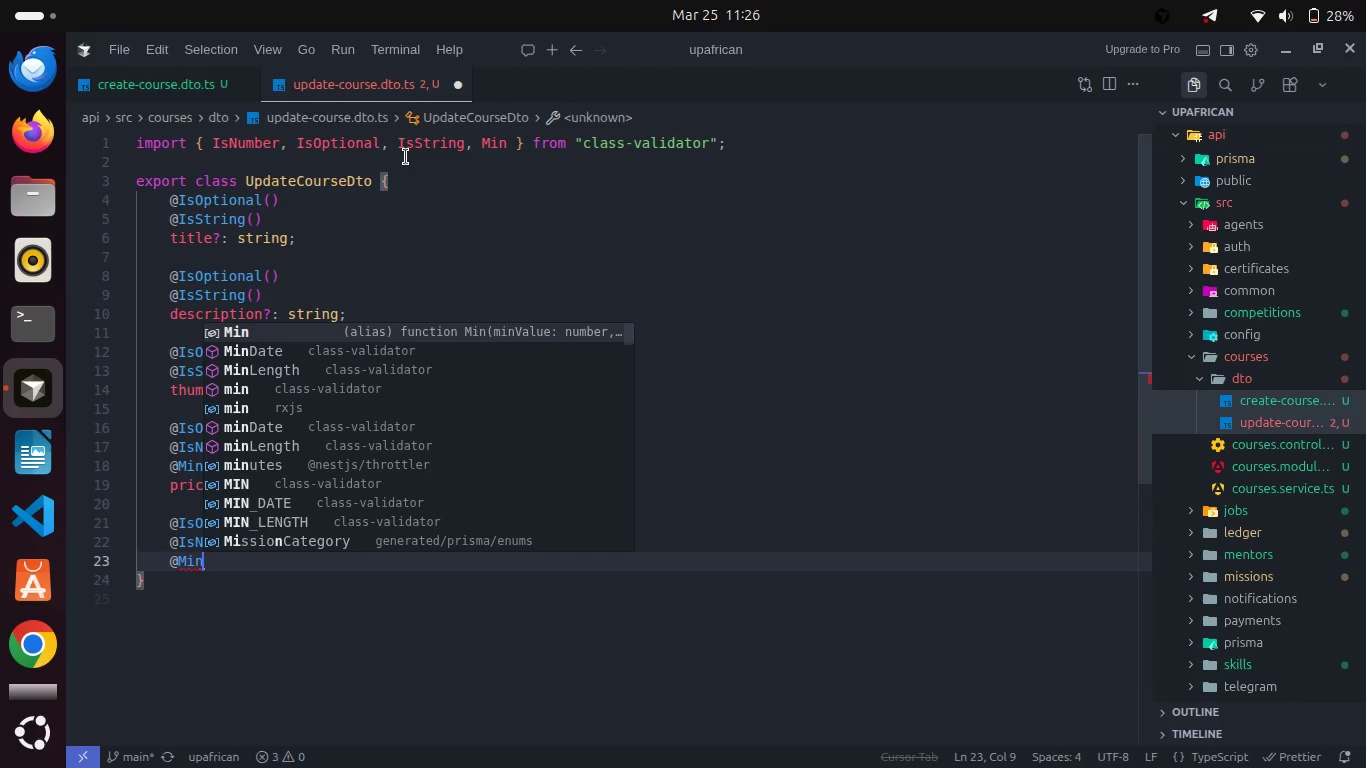 
key(Enter)
 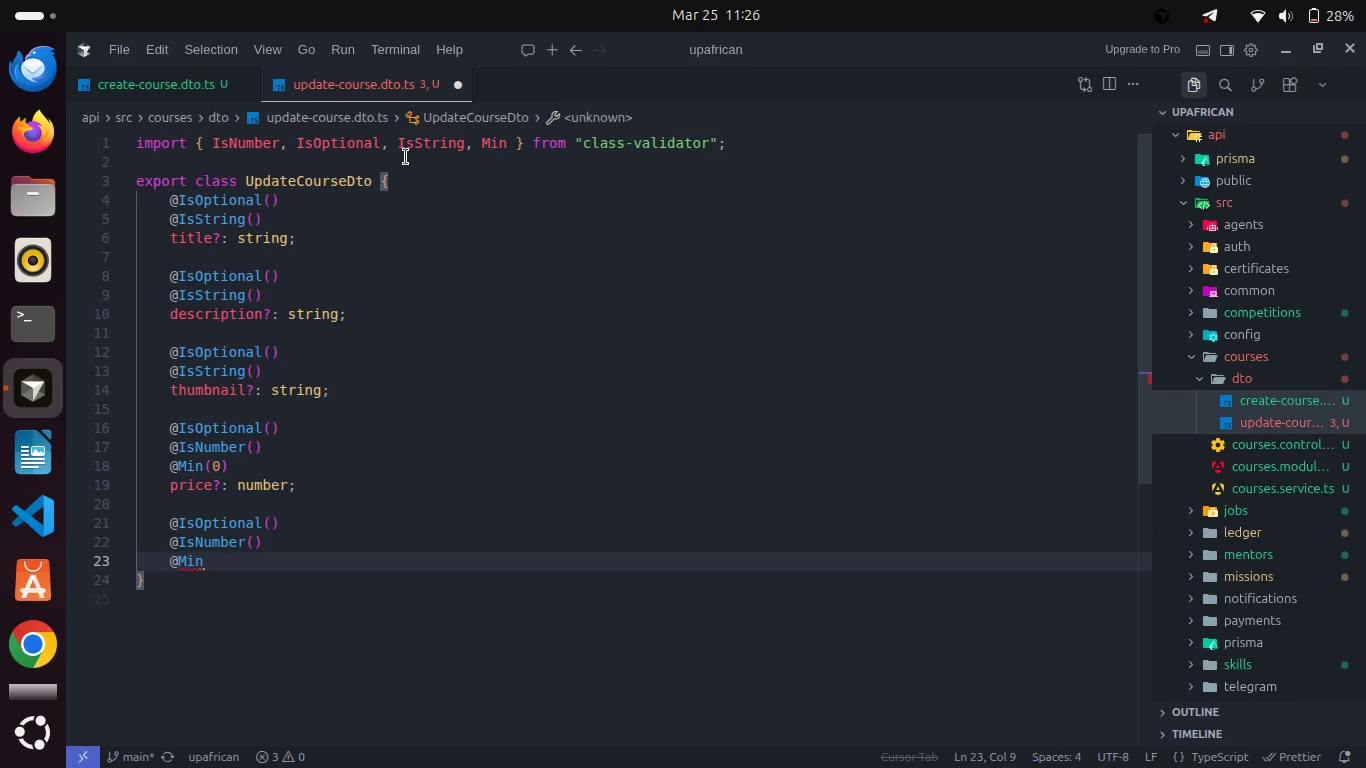 
type((0)
key(Backspace)
type(1)
 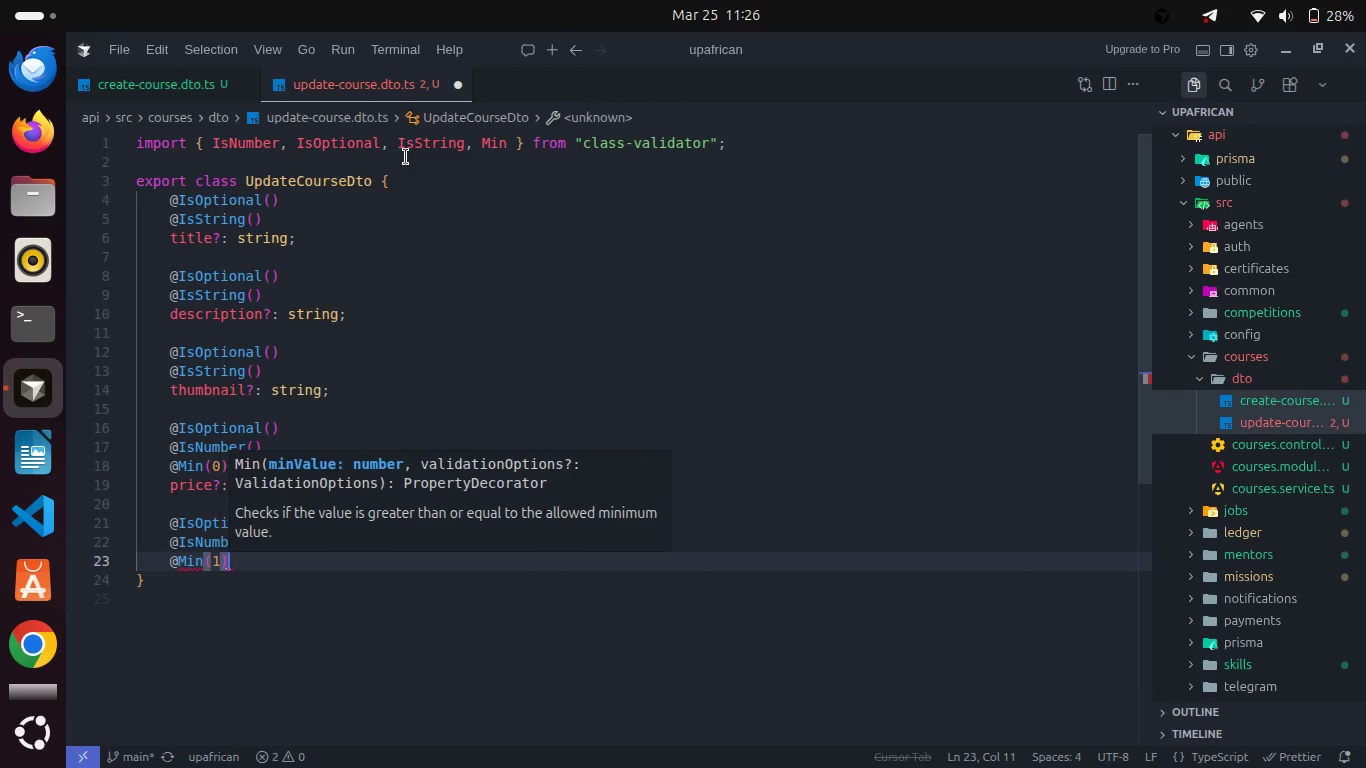 
key(ArrowRight)
 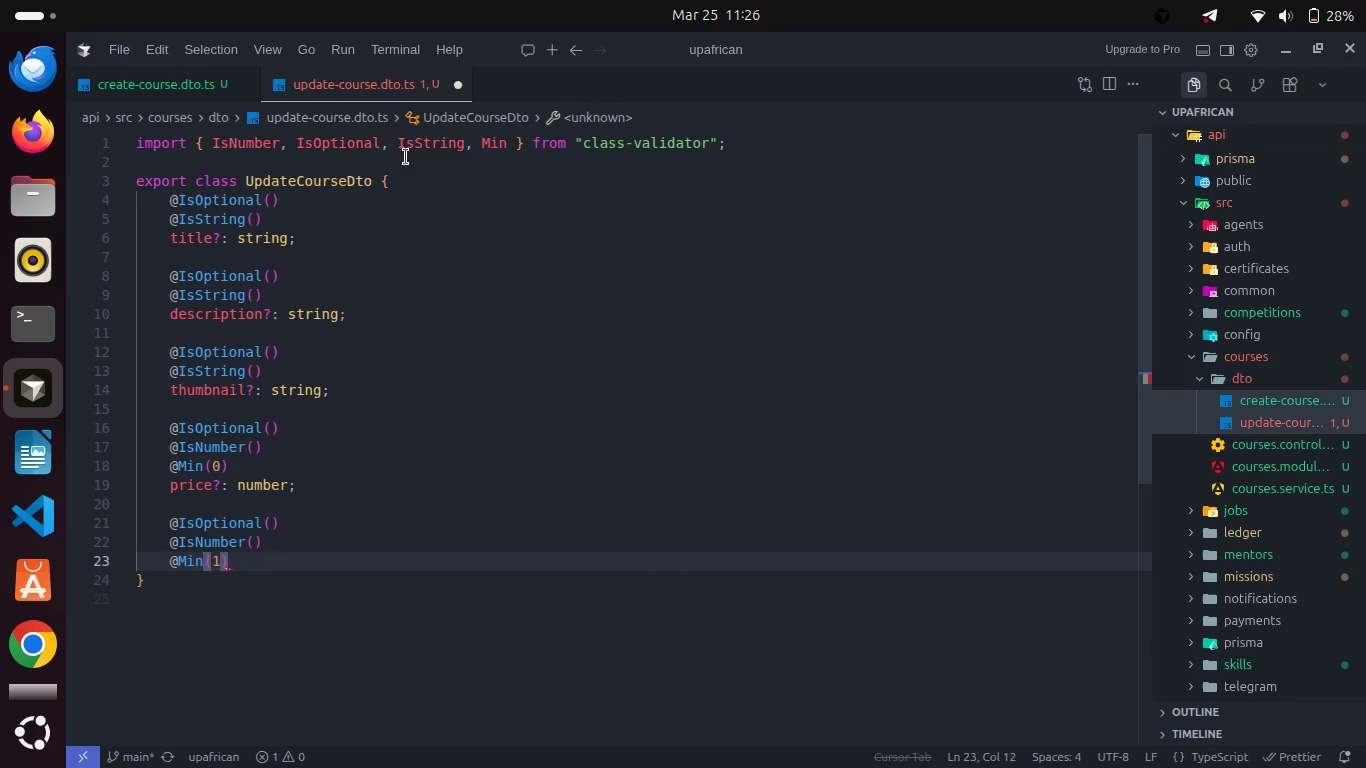 
key(Enter)
 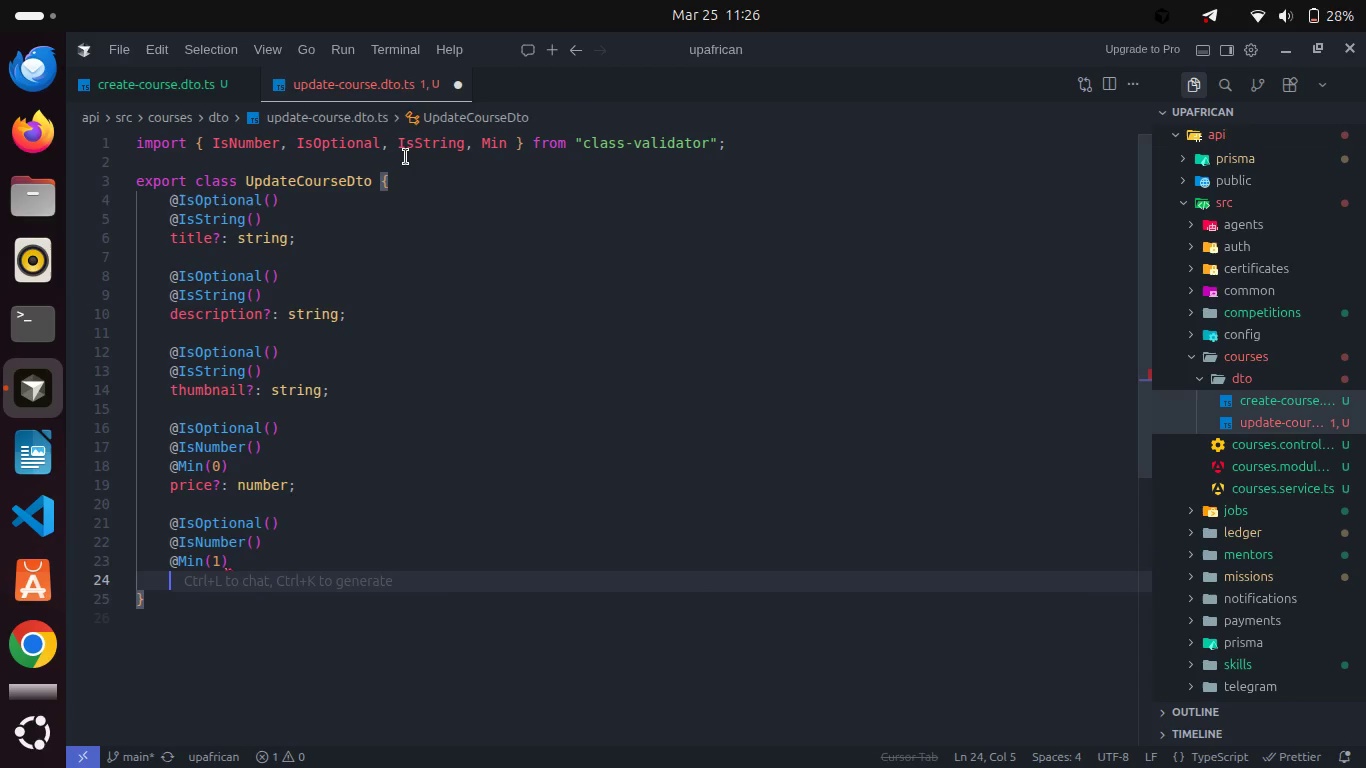 
type(duration?: number;)
 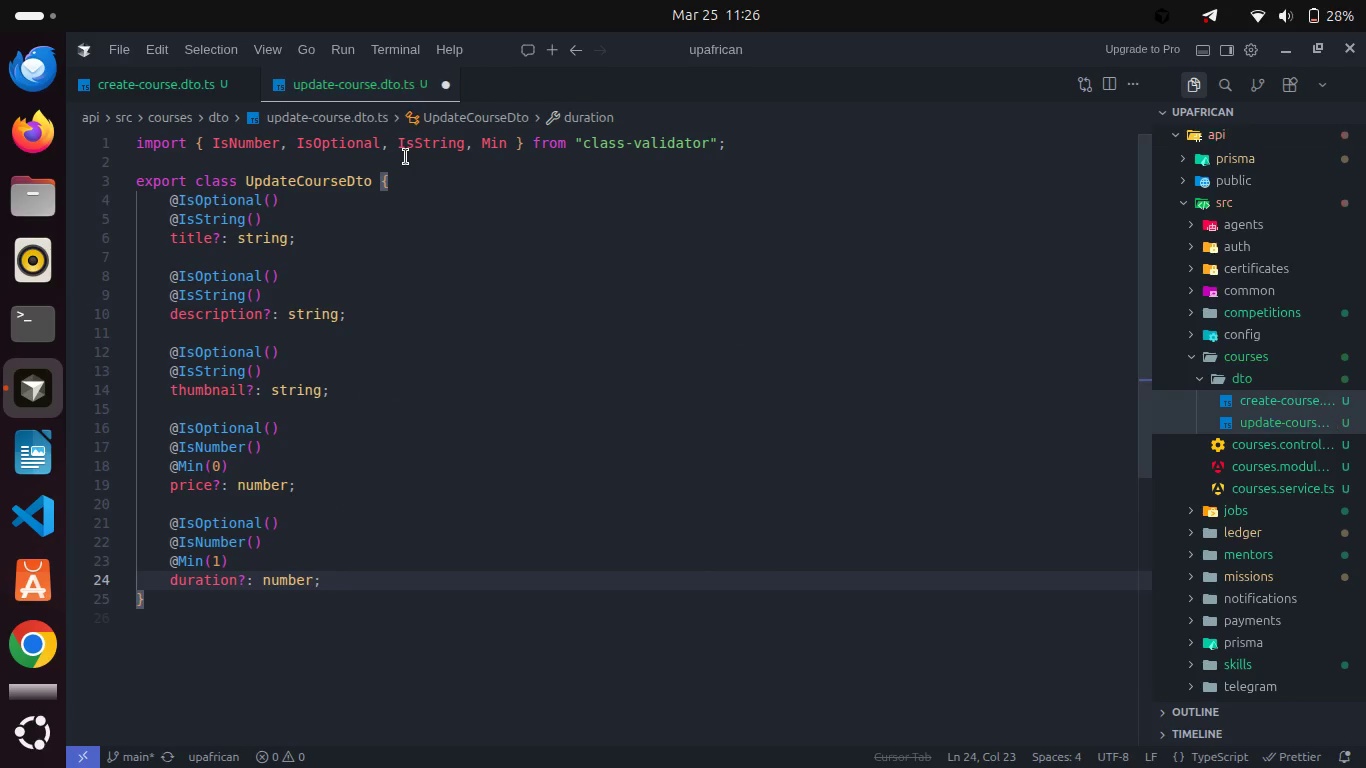 
key(Enter)
 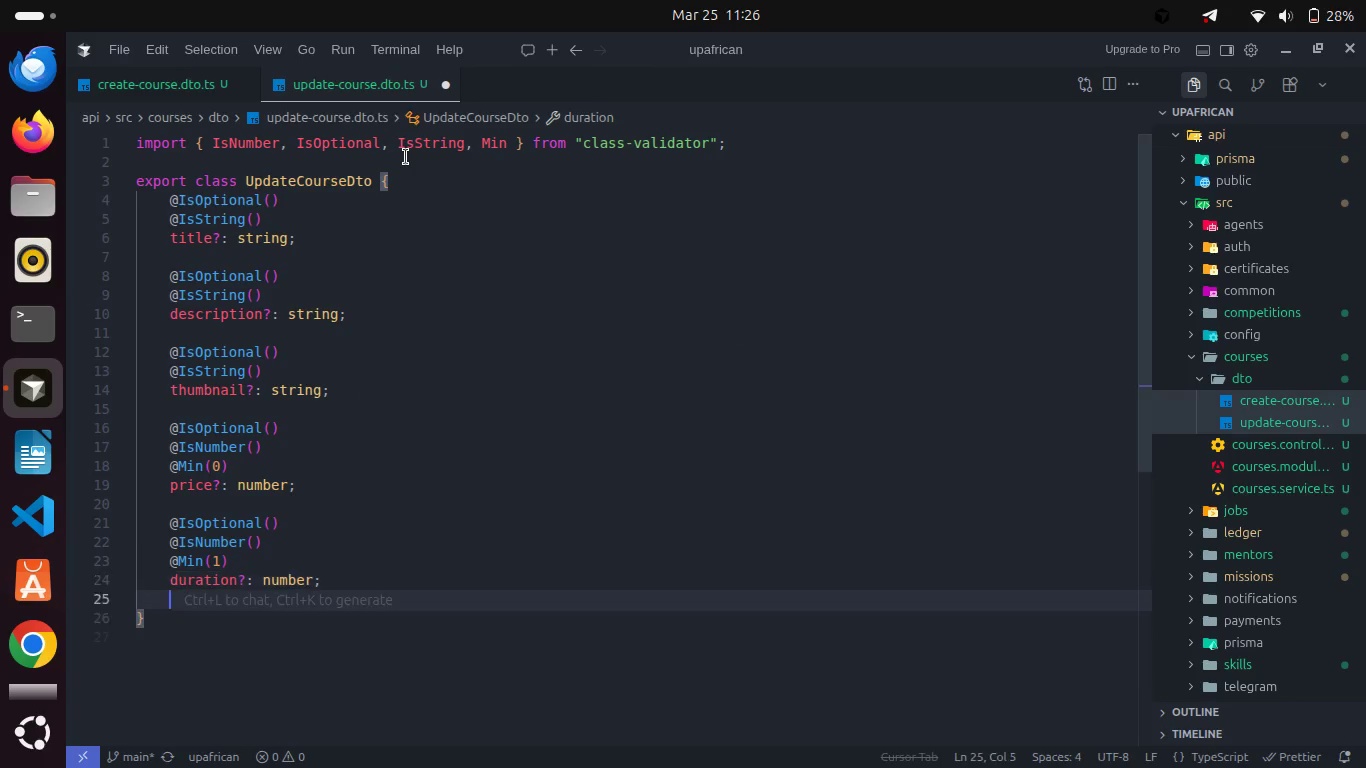 
key(Enter)
 